 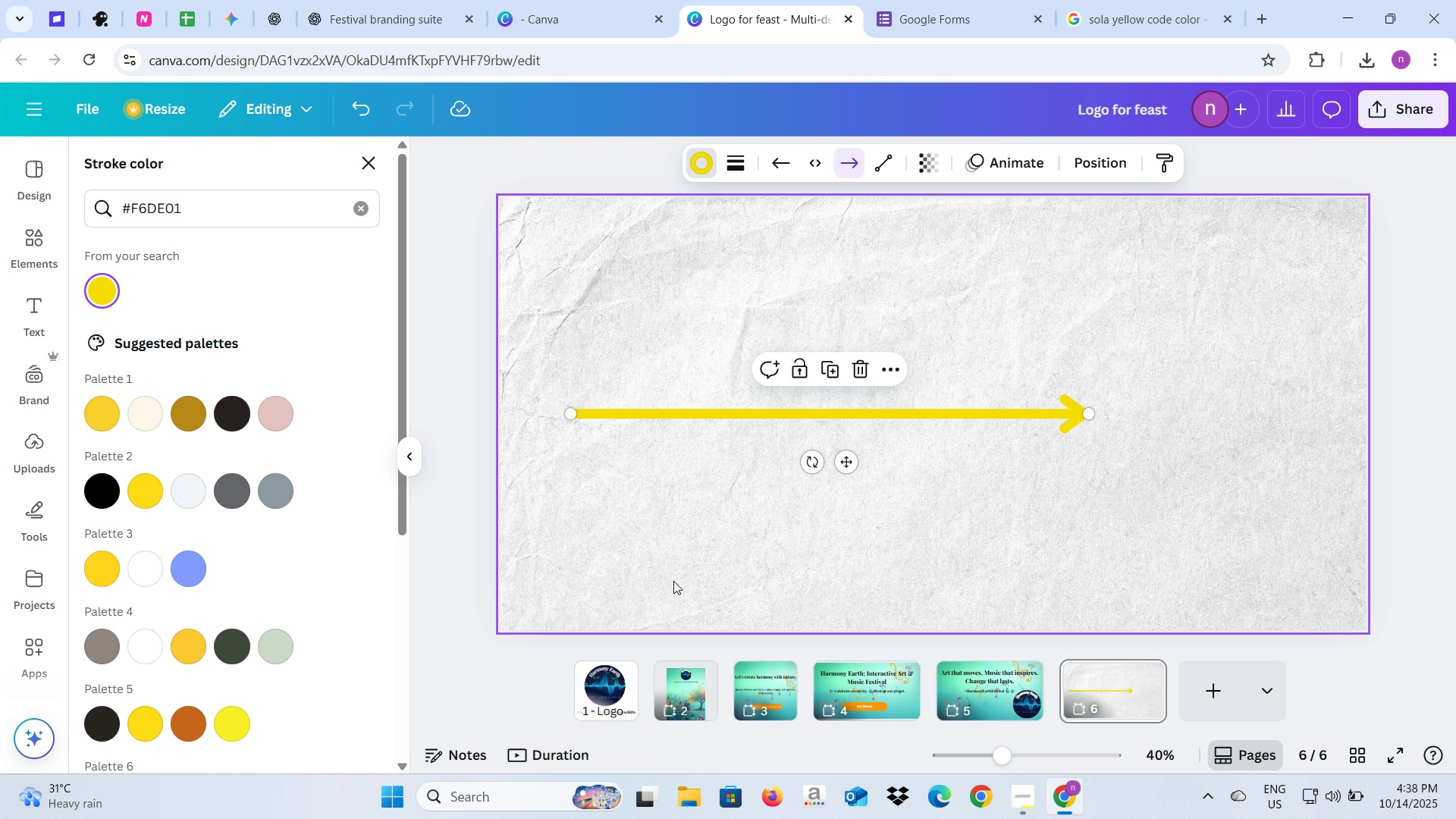 
left_click_drag(start_coordinate=[1084, 417], to_coordinate=[745, 424])
 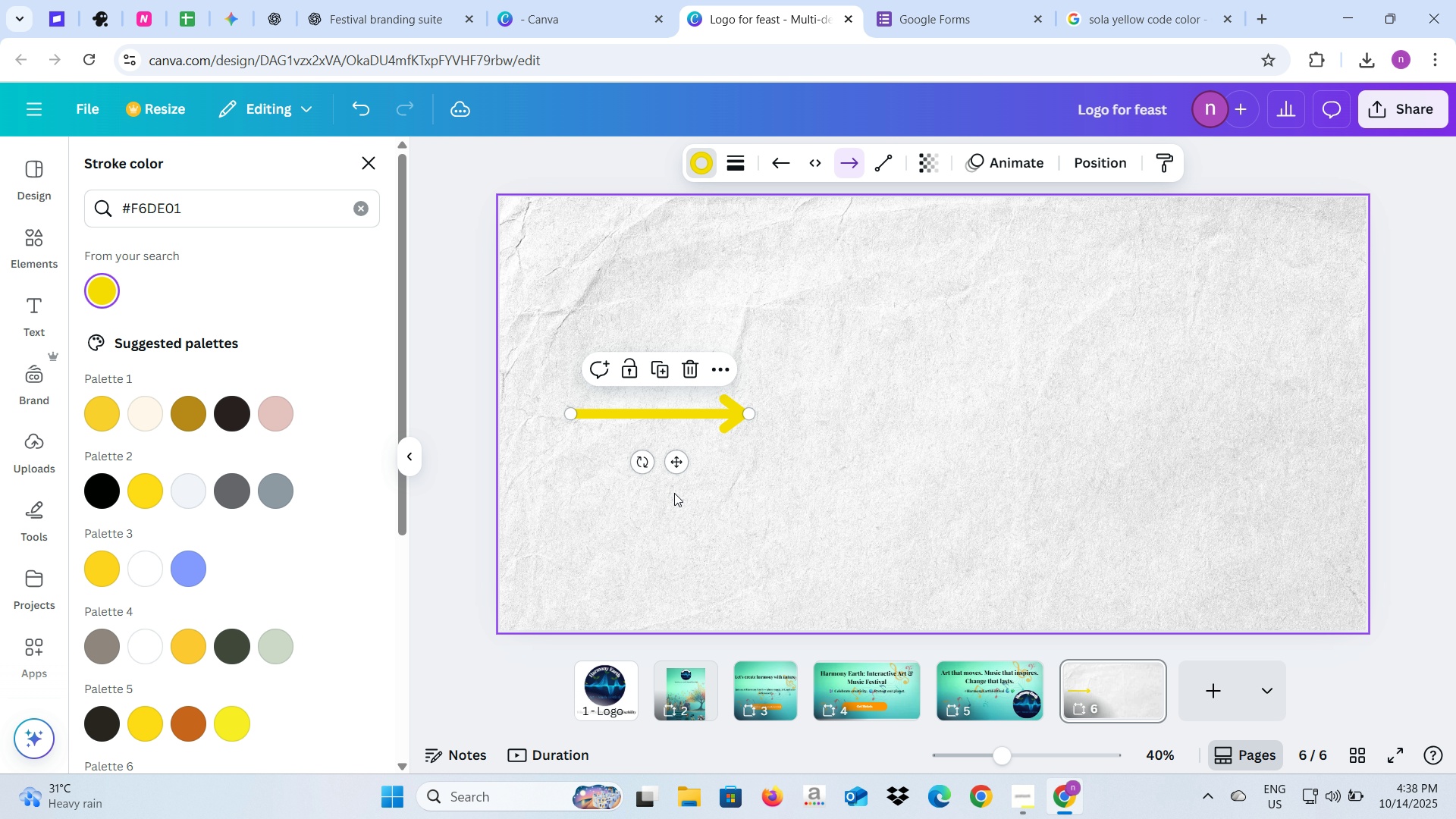 
left_click([674, 493])
 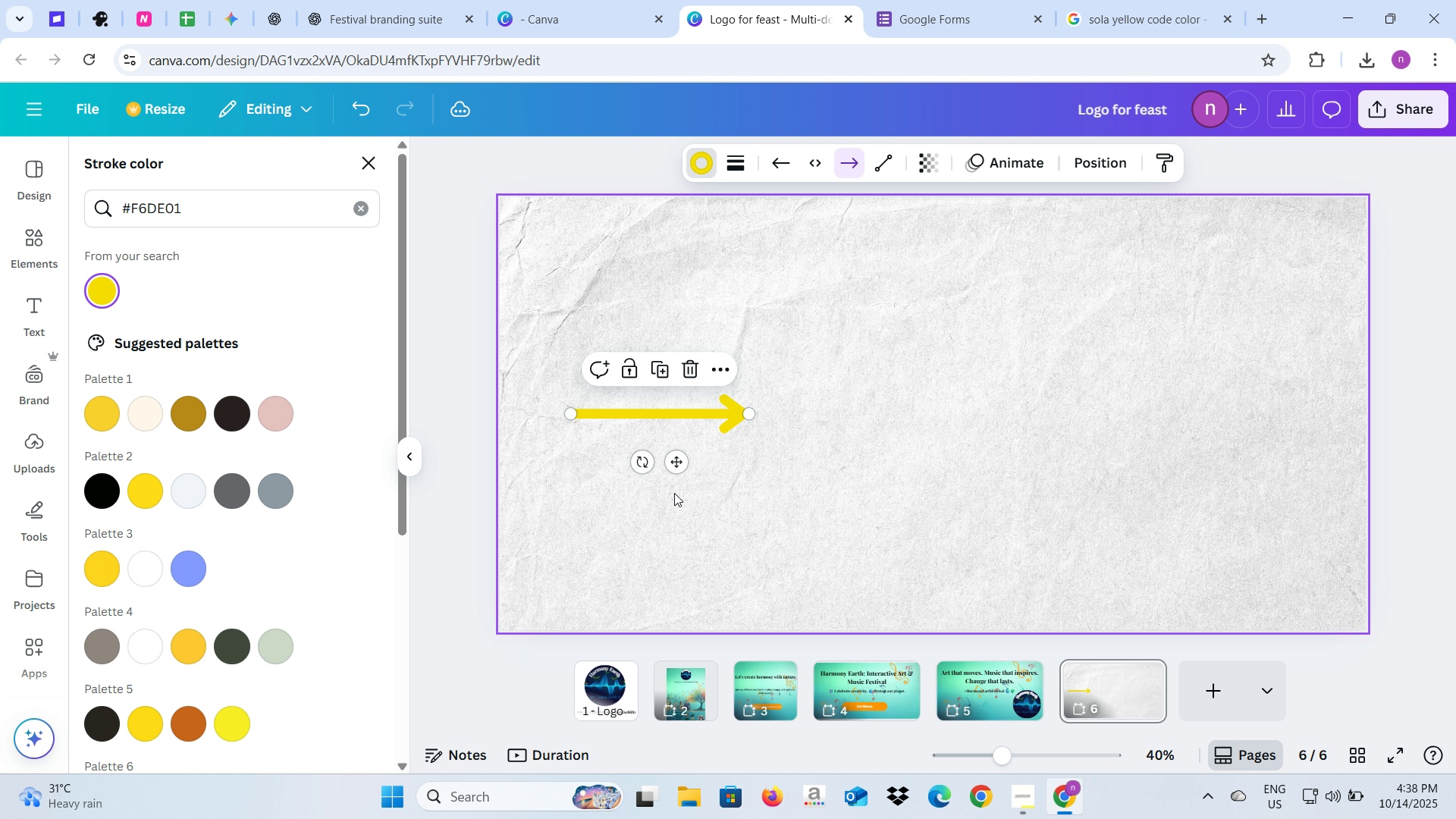 
key(Control+V)
 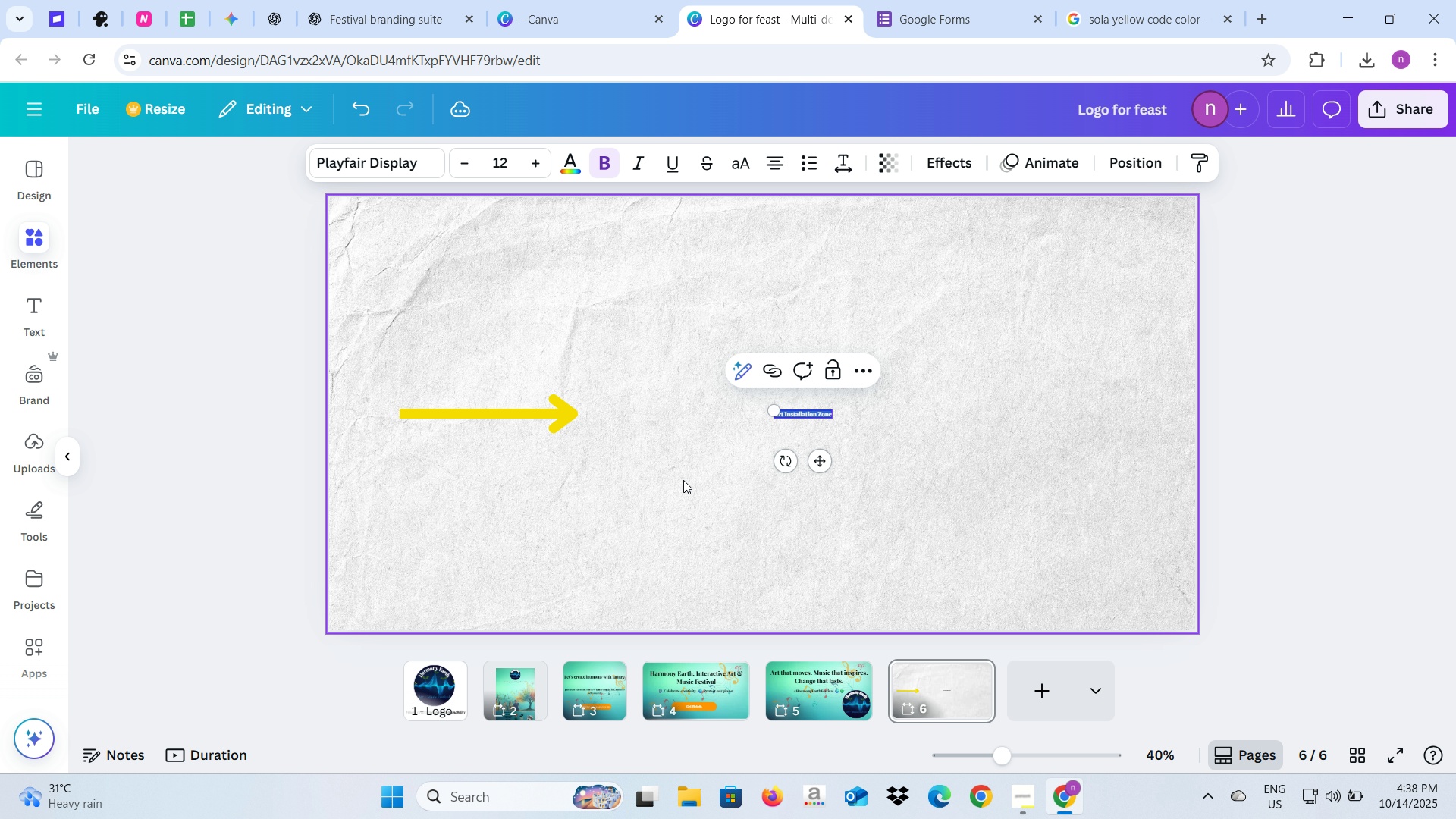 
mouse_move([548, 158])
 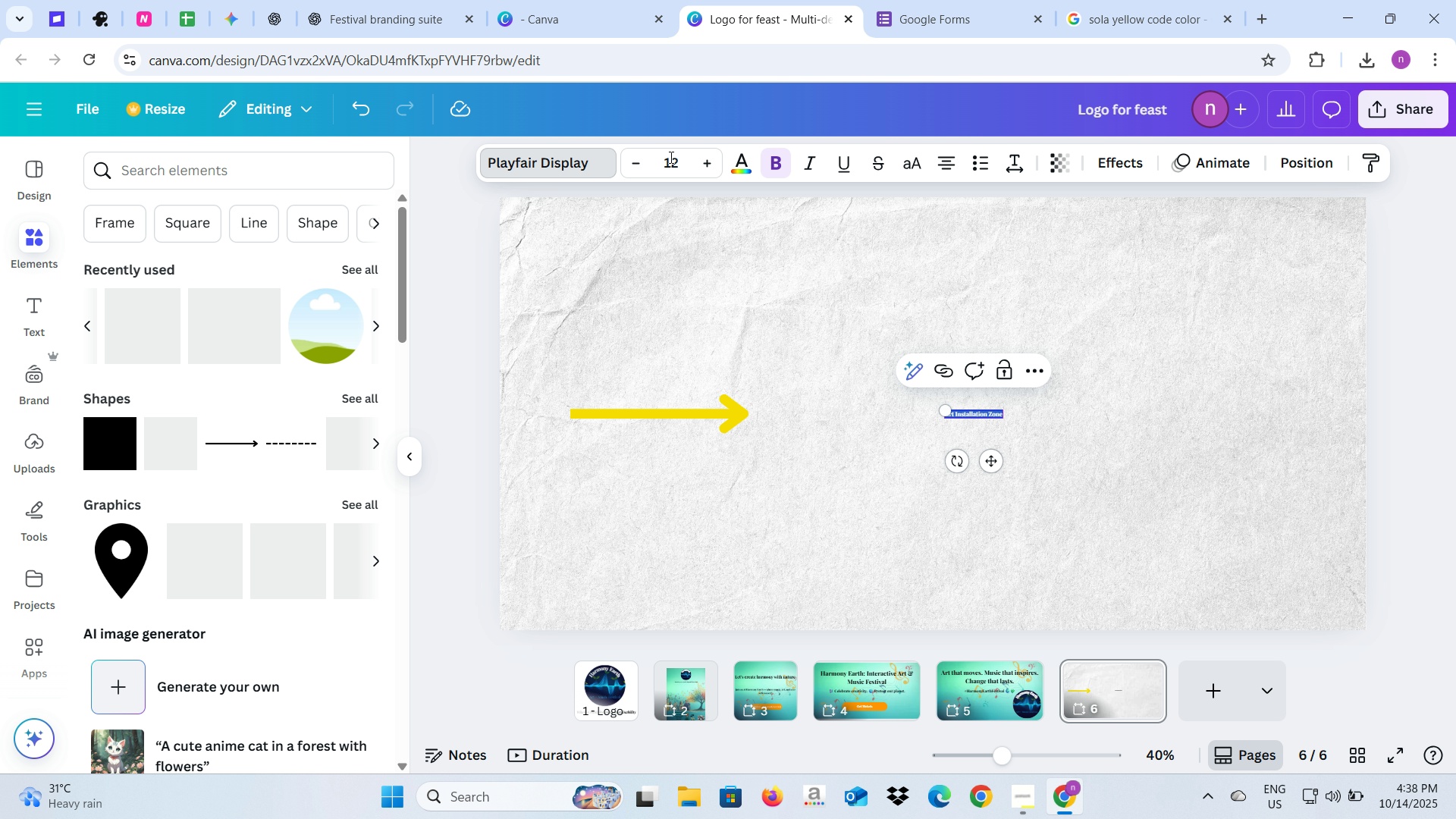 
left_click([670, 157])
 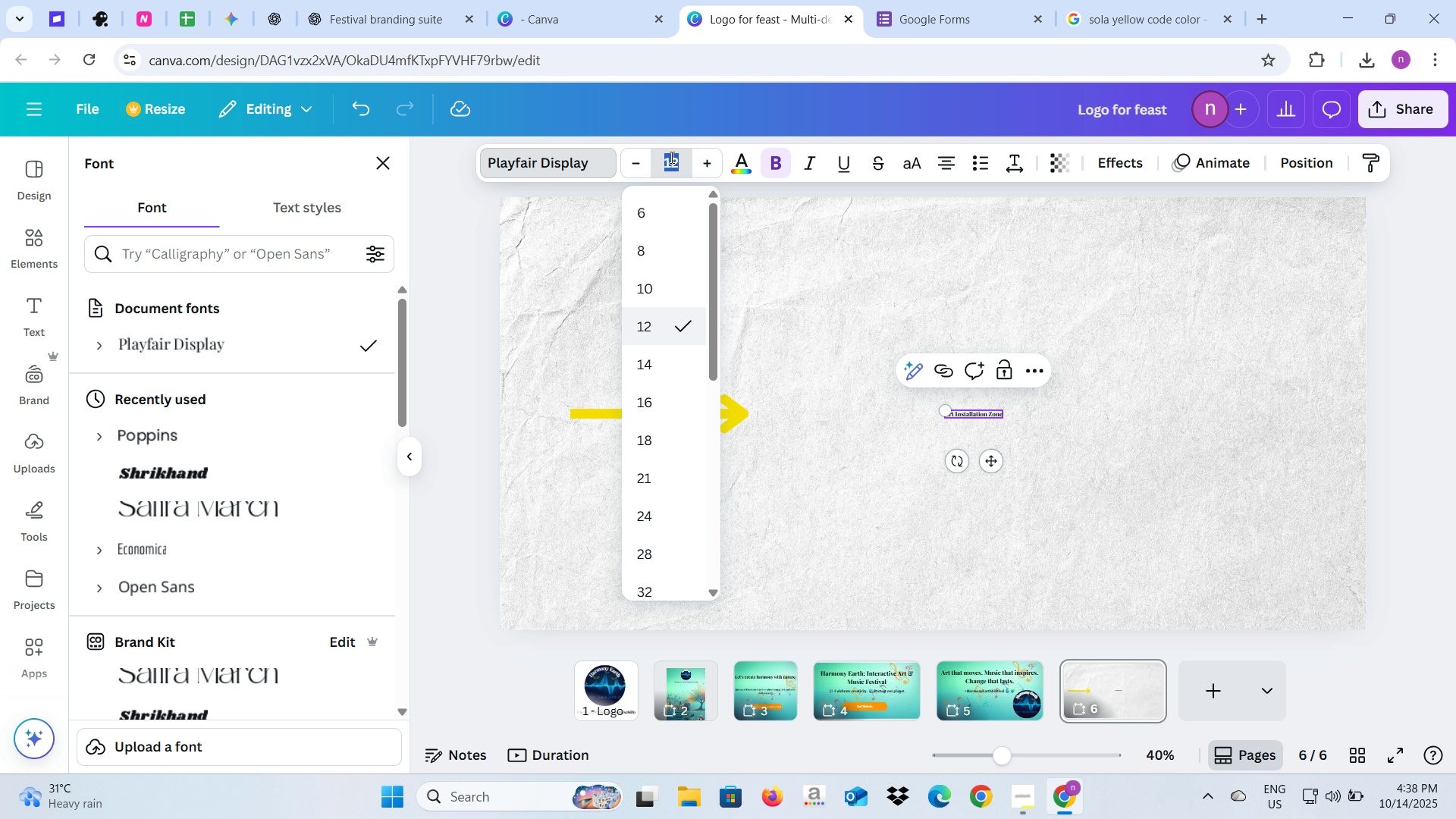 
type(50)
 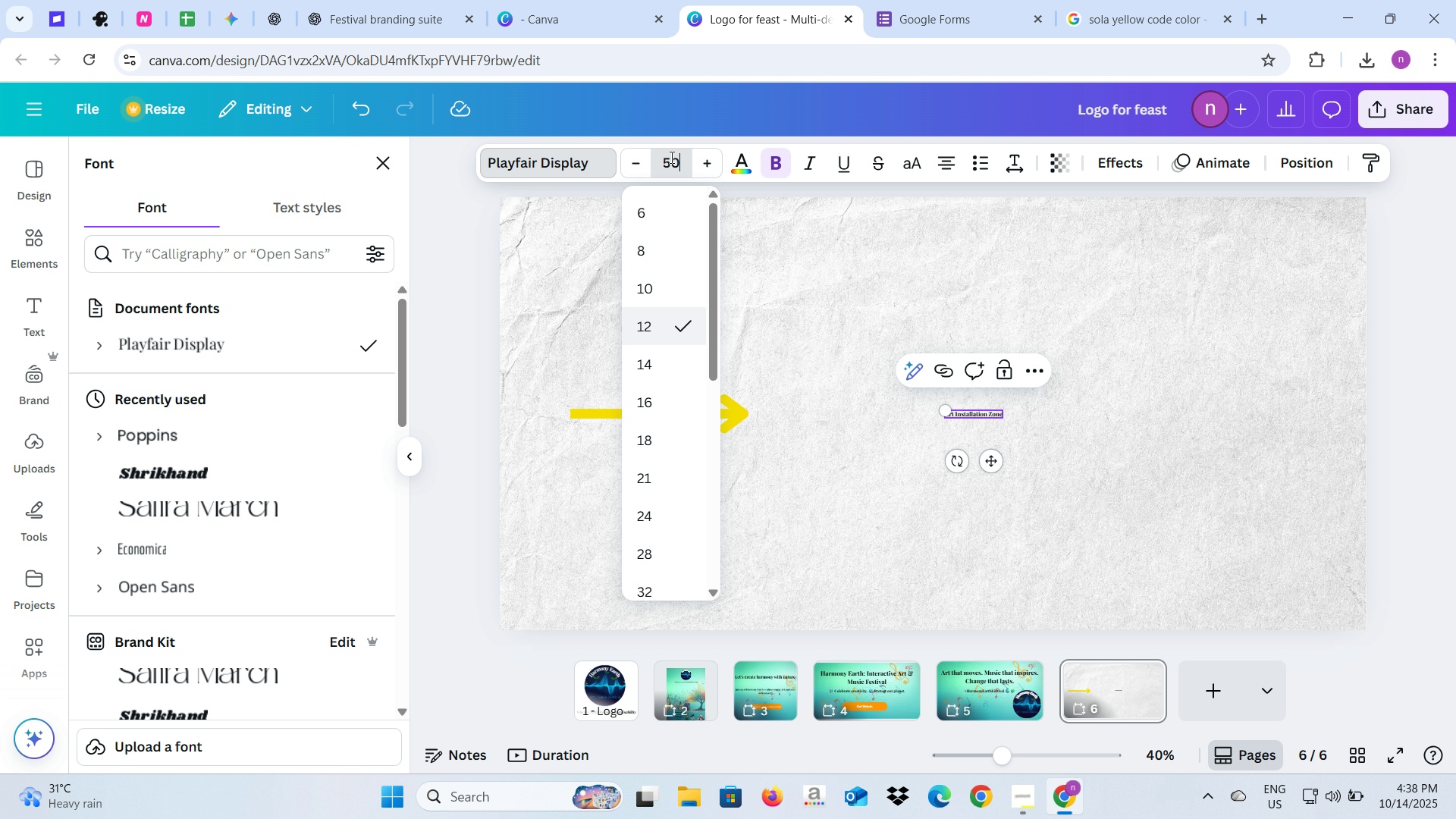 
key(Enter)
 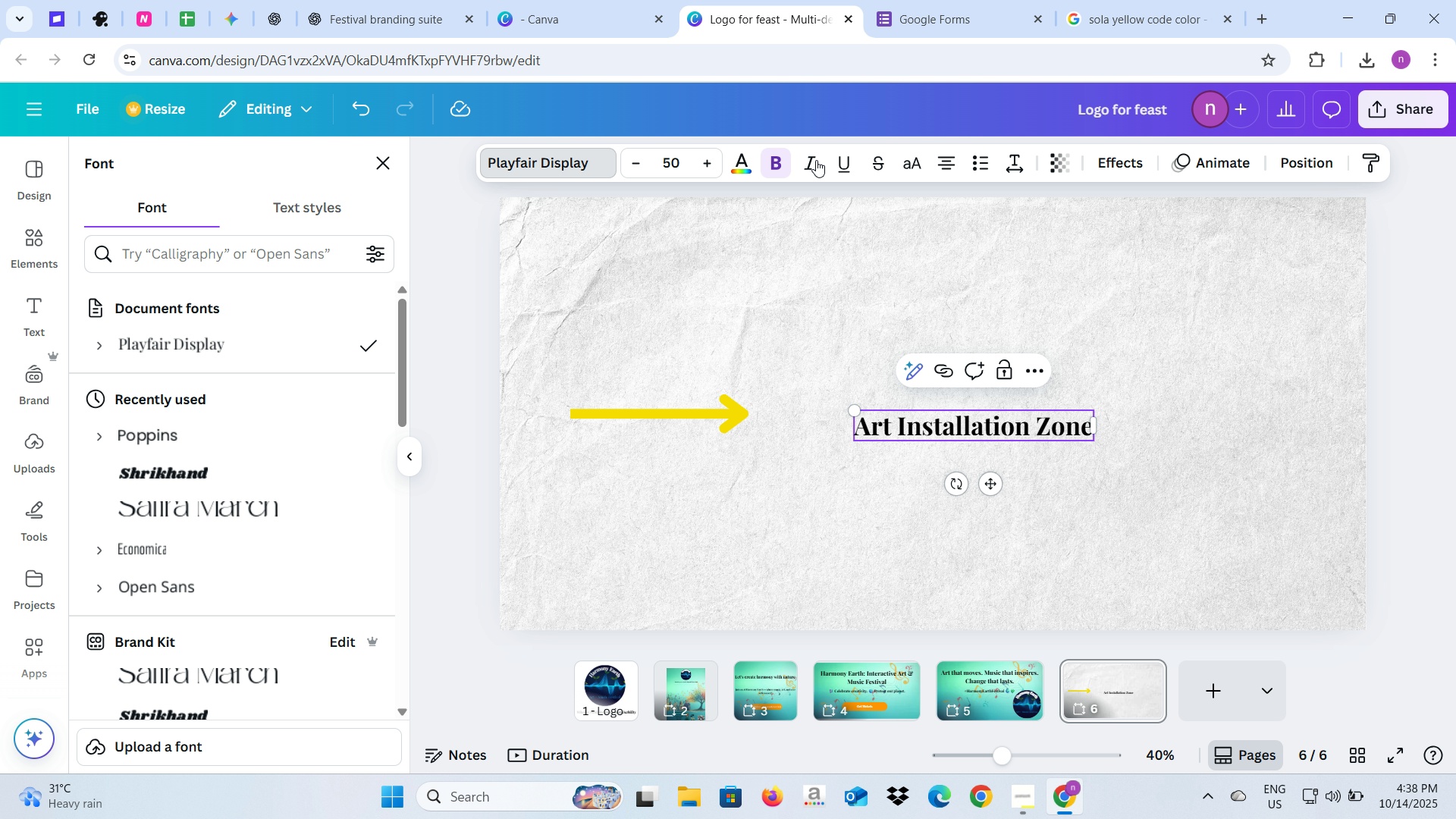 
left_click([816, 160])
 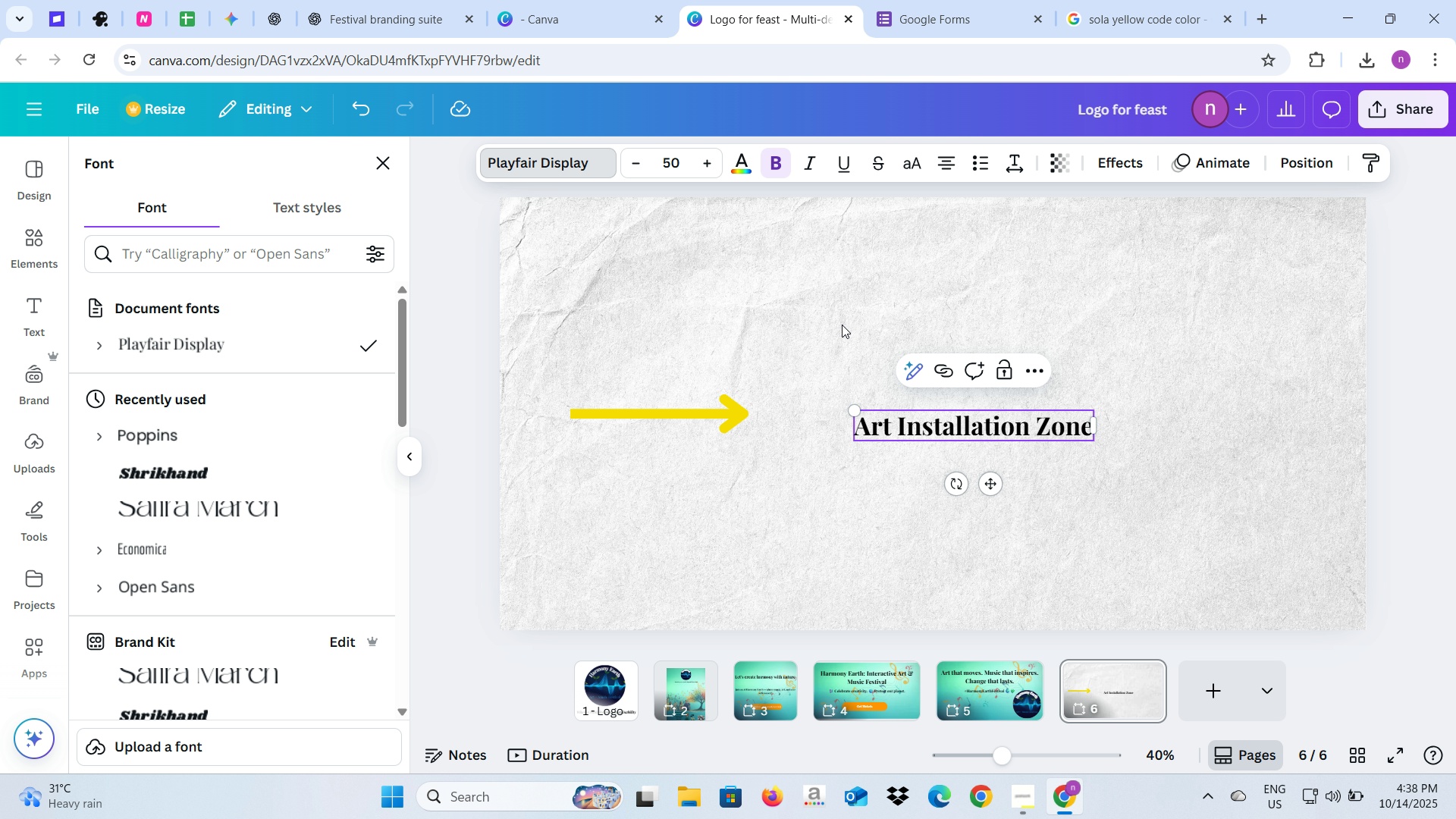 
left_click([683, 165])
 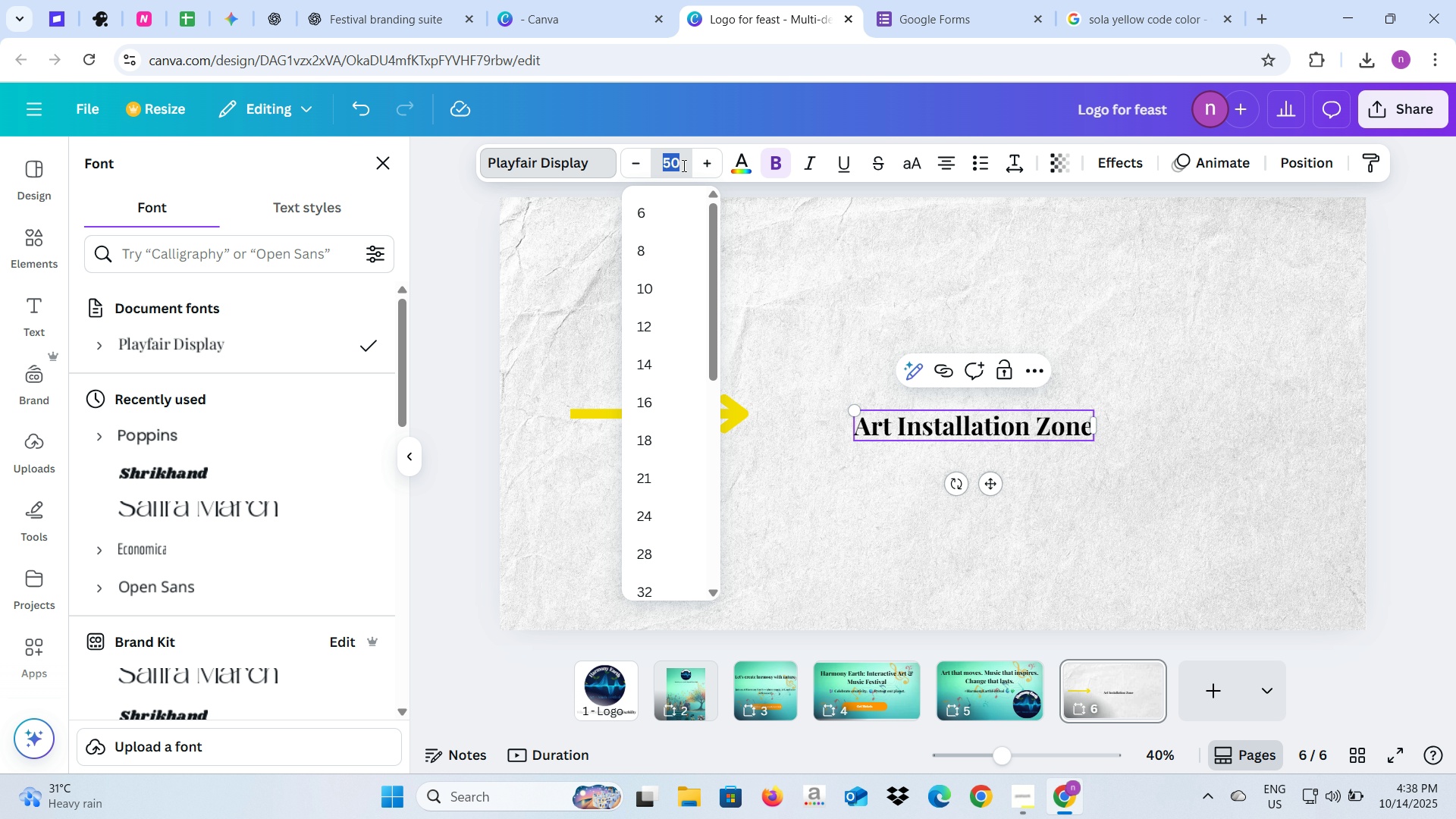 
type(100)
 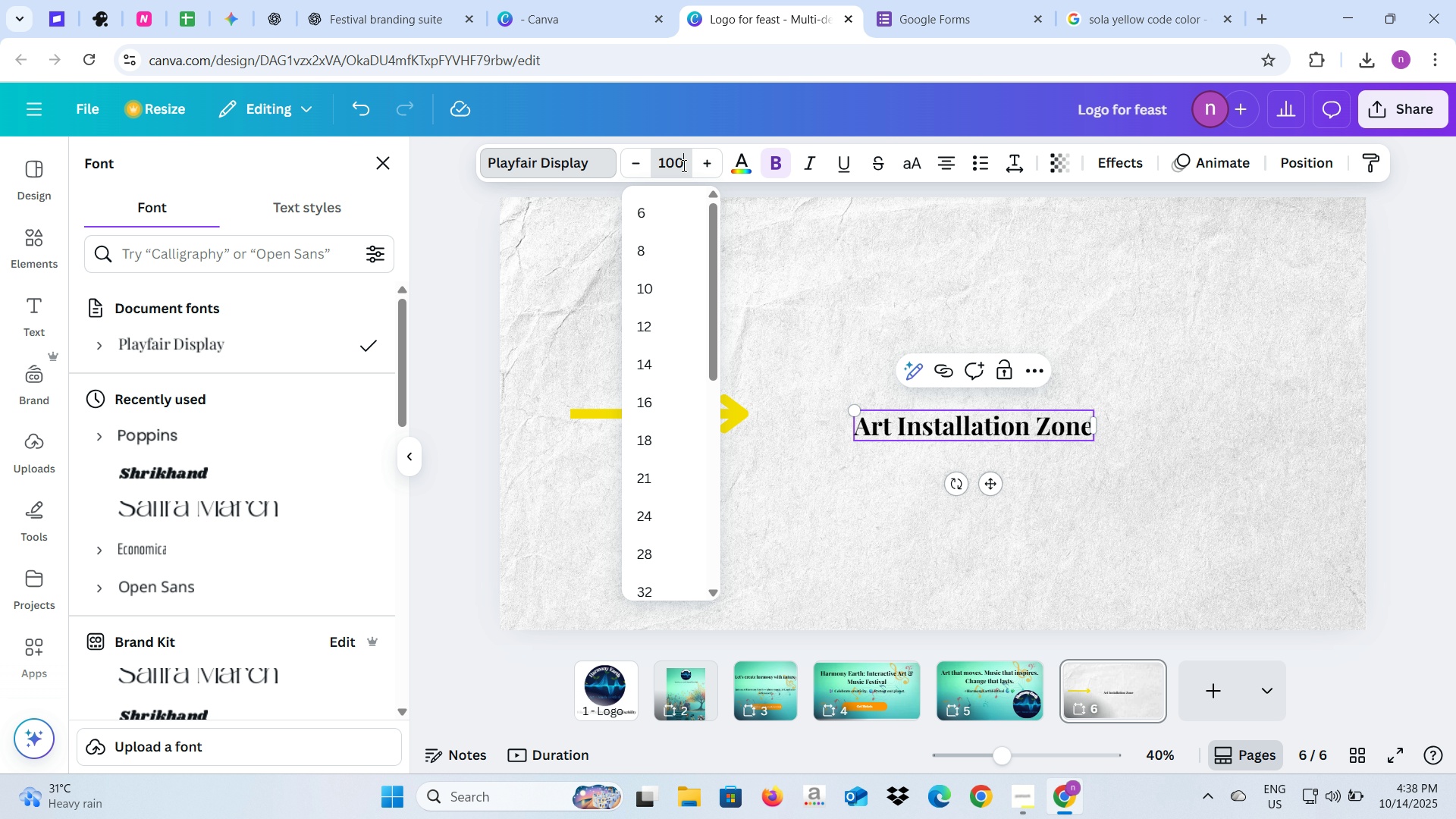 
key(Enter)
 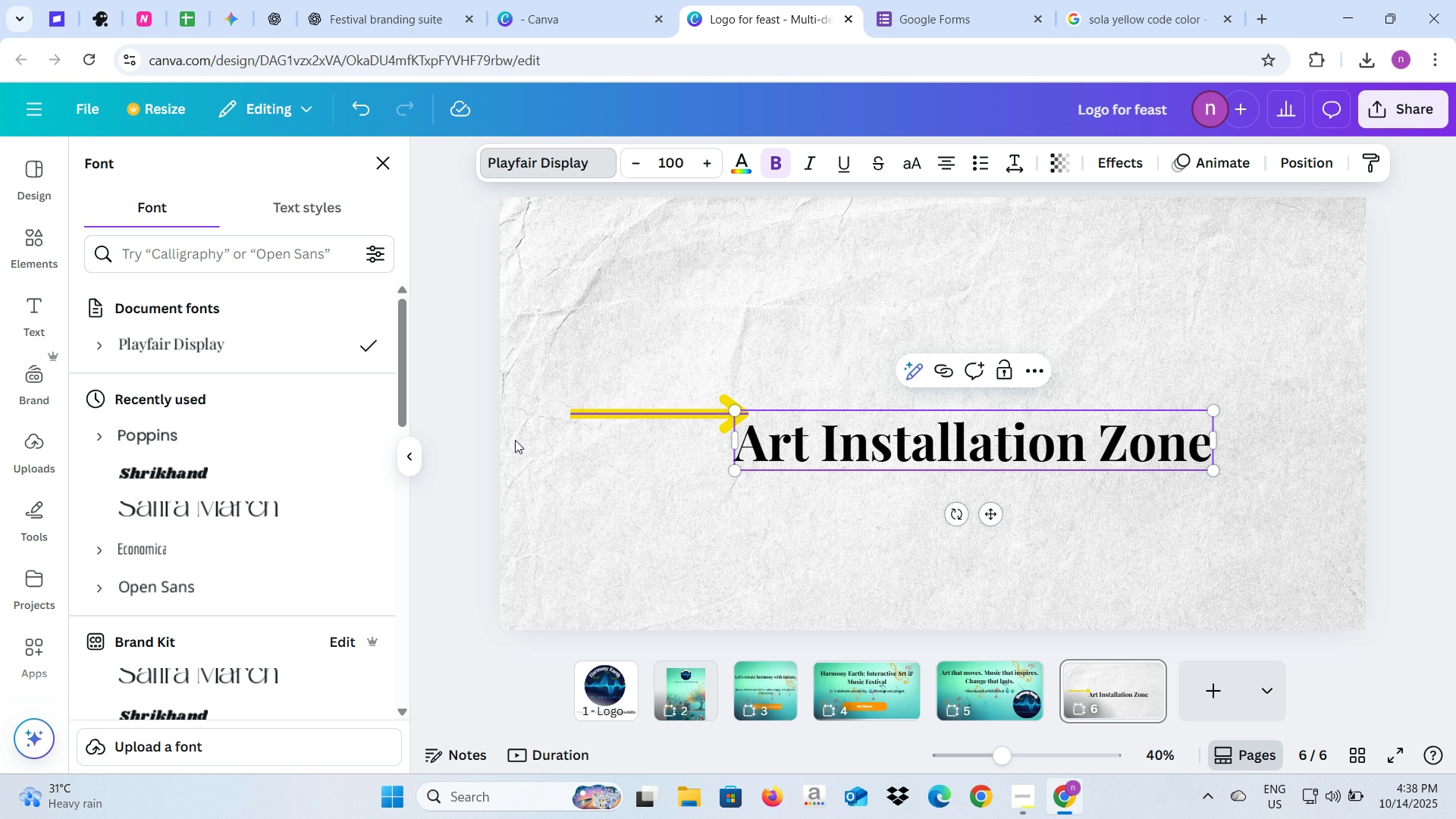 
left_click([483, 464])
 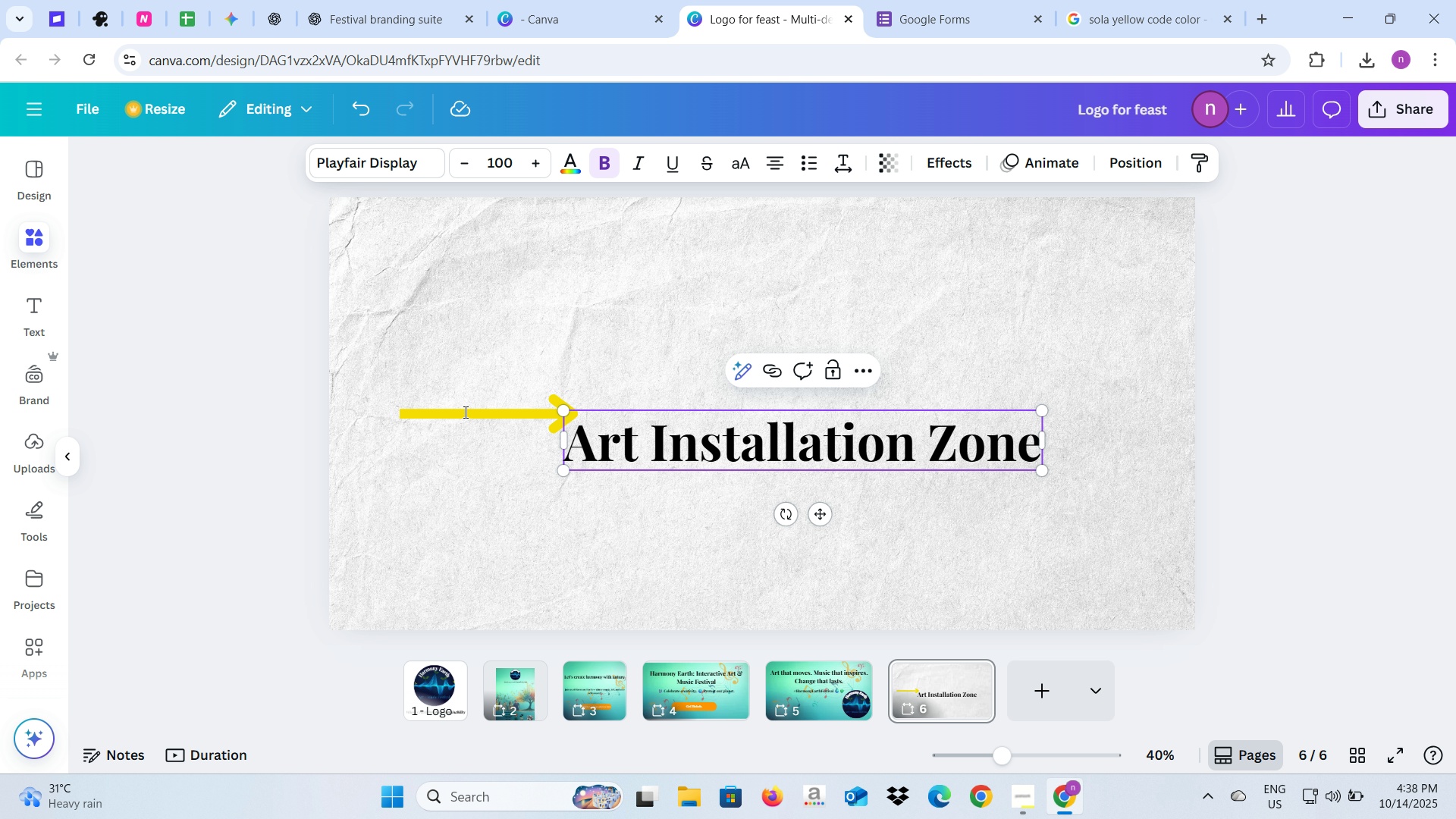 
left_click([280, 438])
 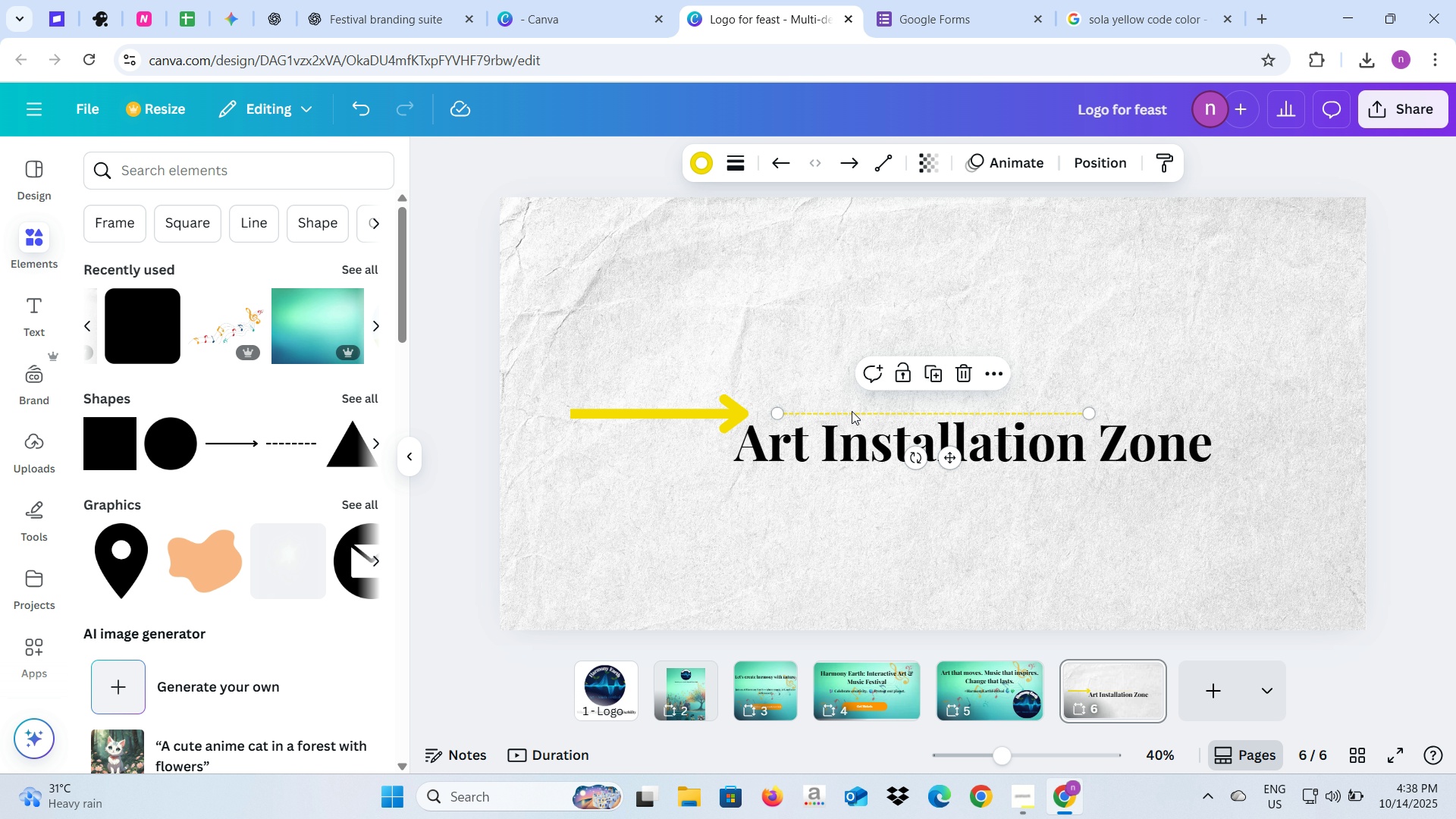 
left_click([962, 375])
 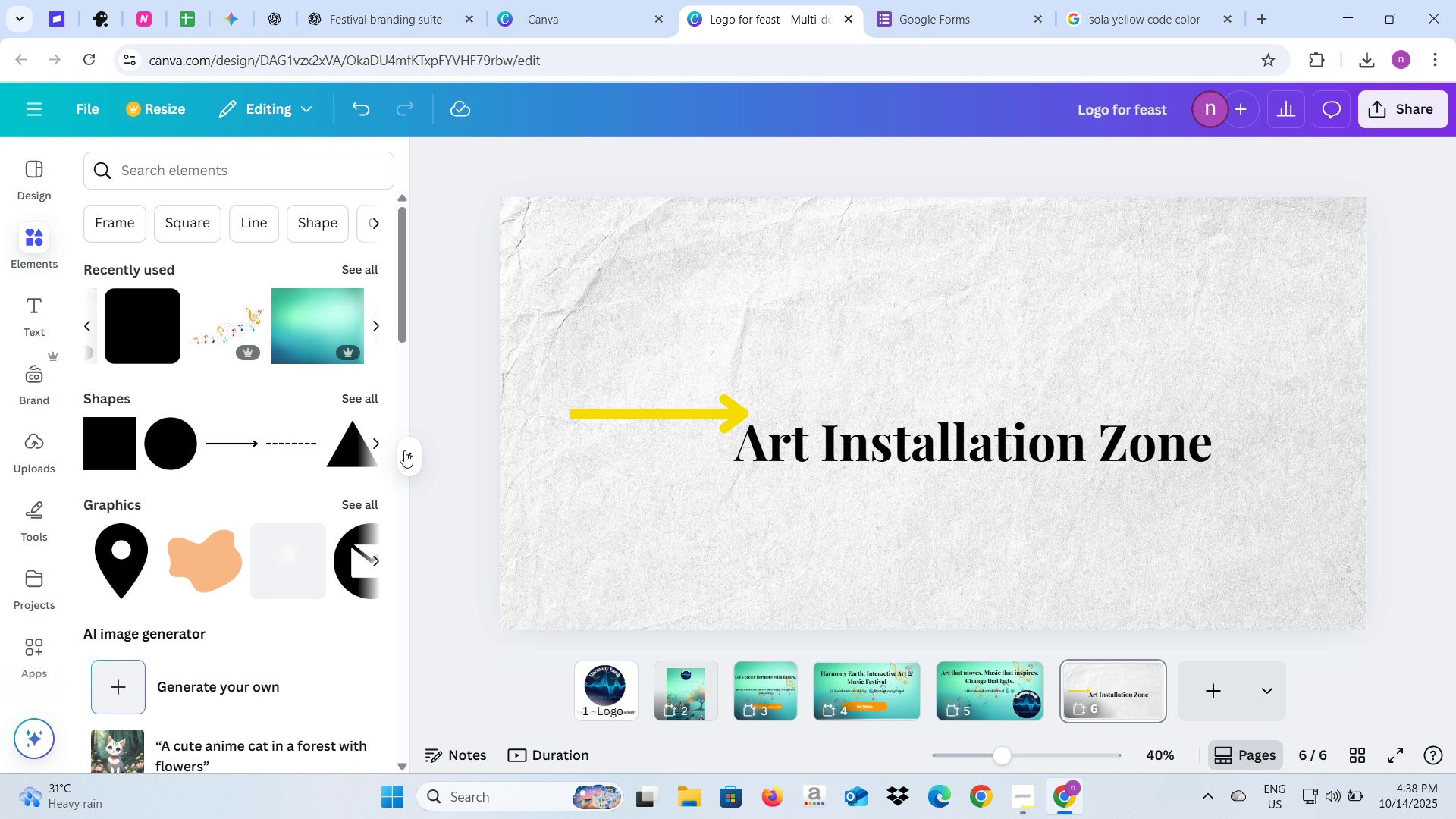 
left_click([404, 450])
 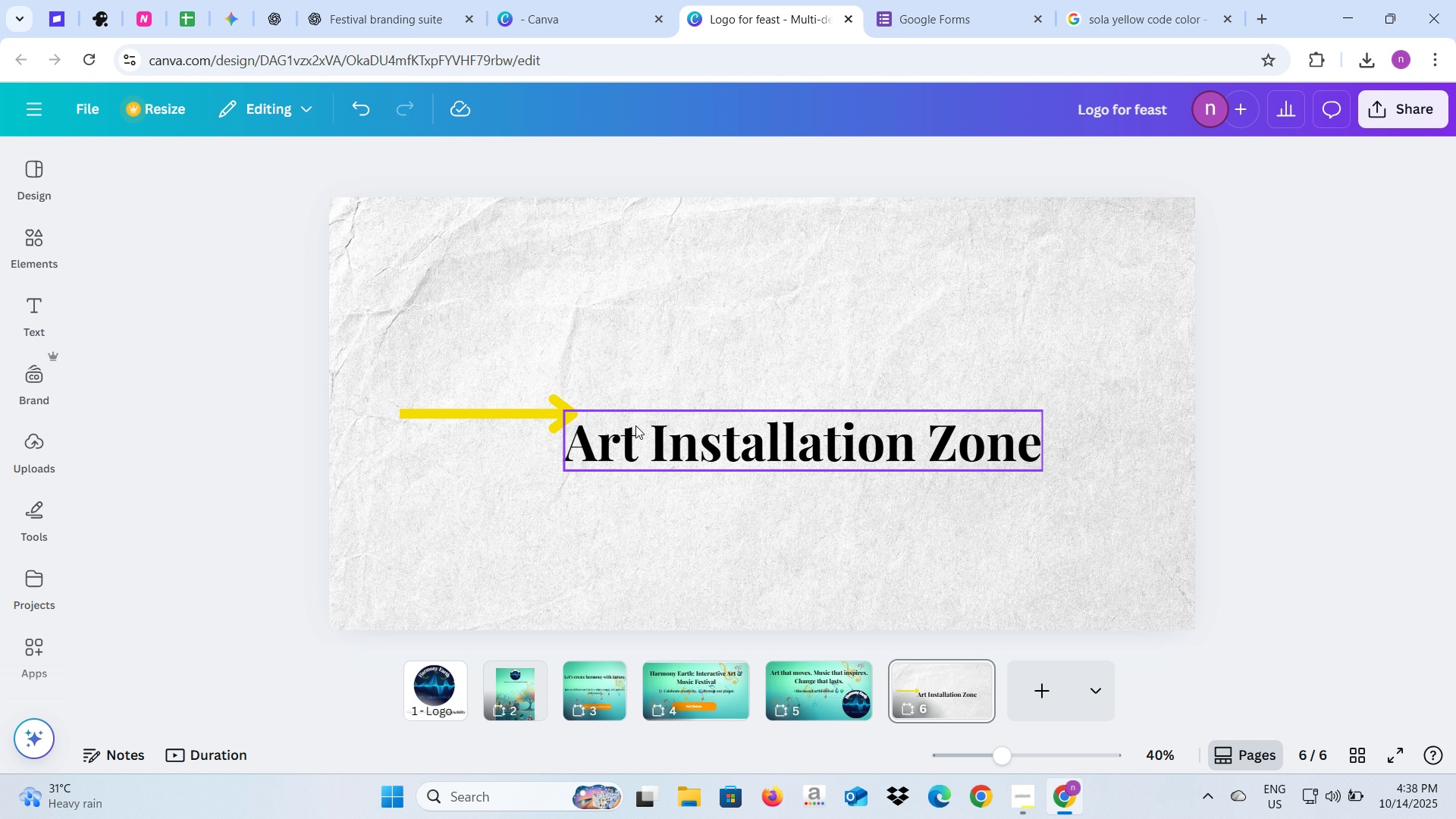 
left_click([660, 442])
 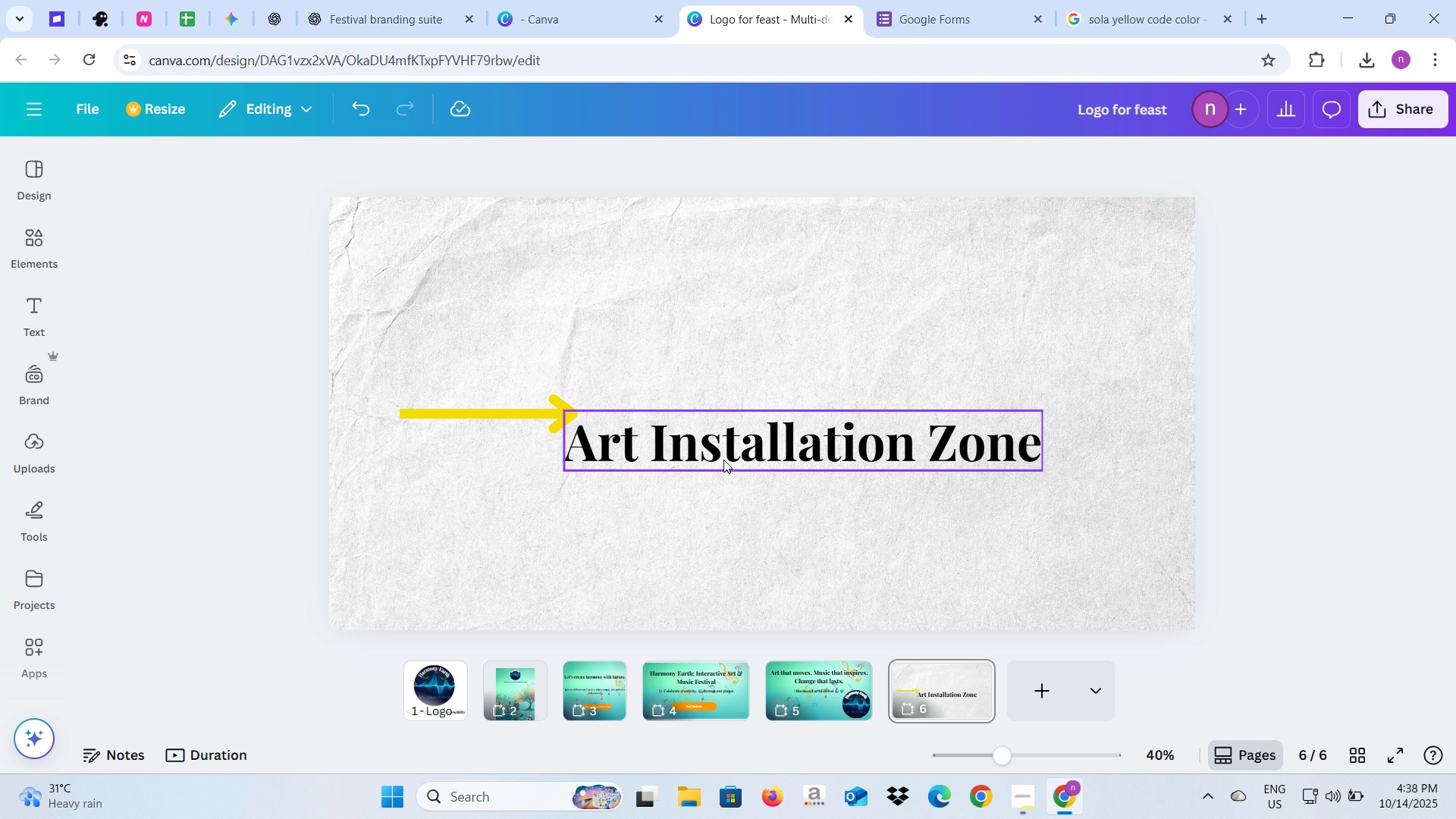 
left_click_drag(start_coordinate=[723, 460], to_coordinate=[692, 345])
 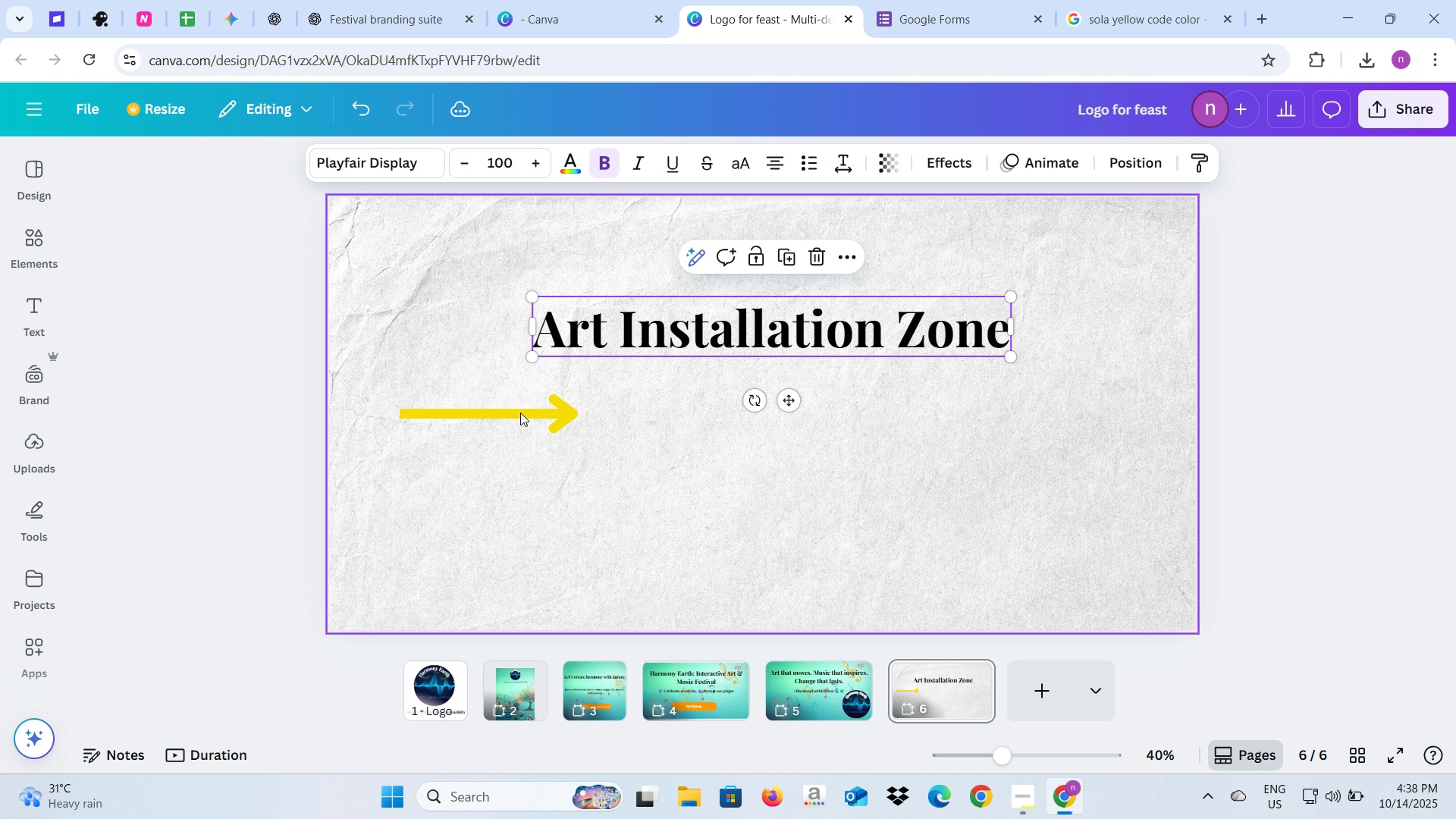 
left_click([520, 413])
 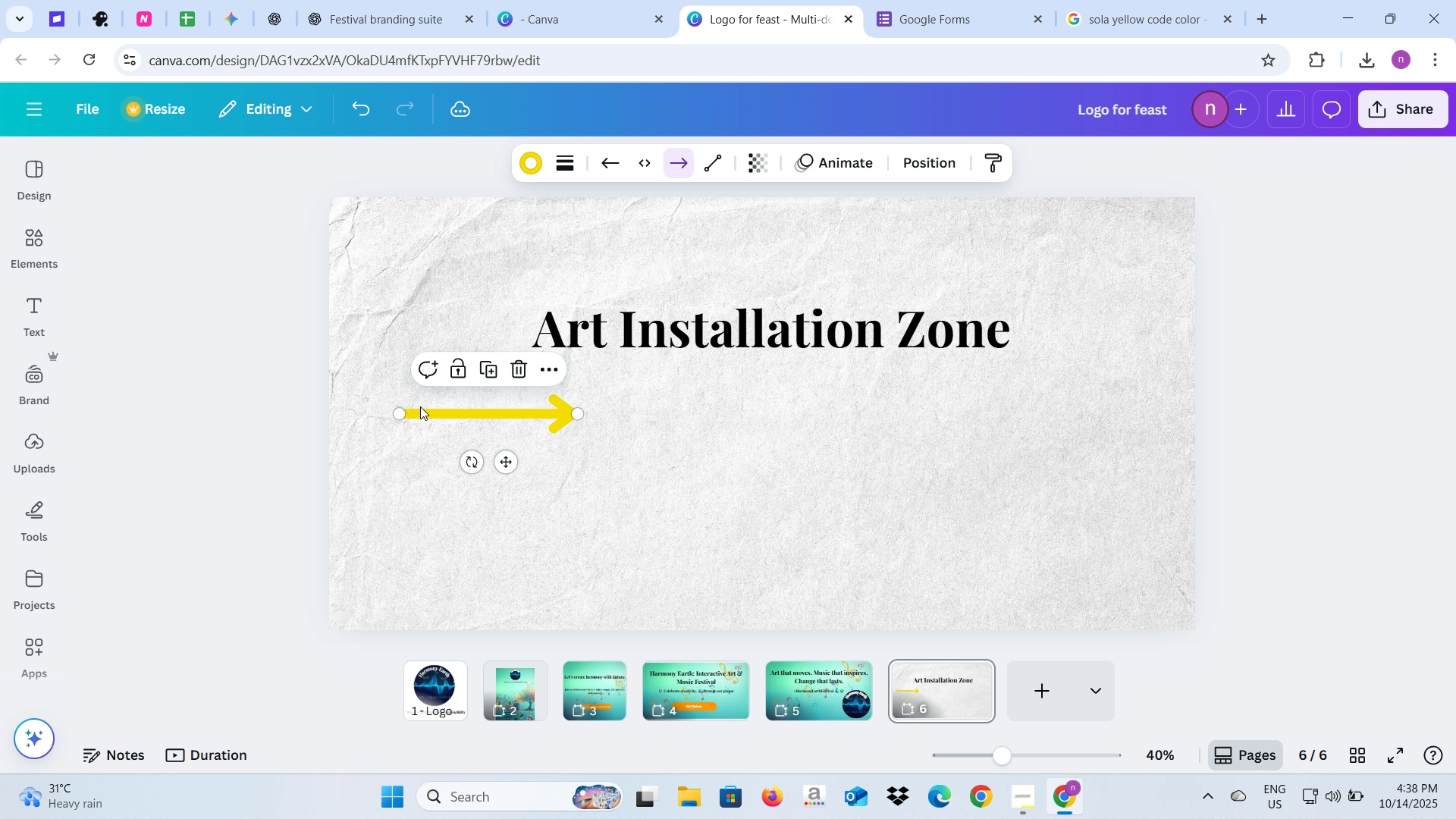 
left_click_drag(start_coordinate=[420, 406], to_coordinate=[679, 553])
 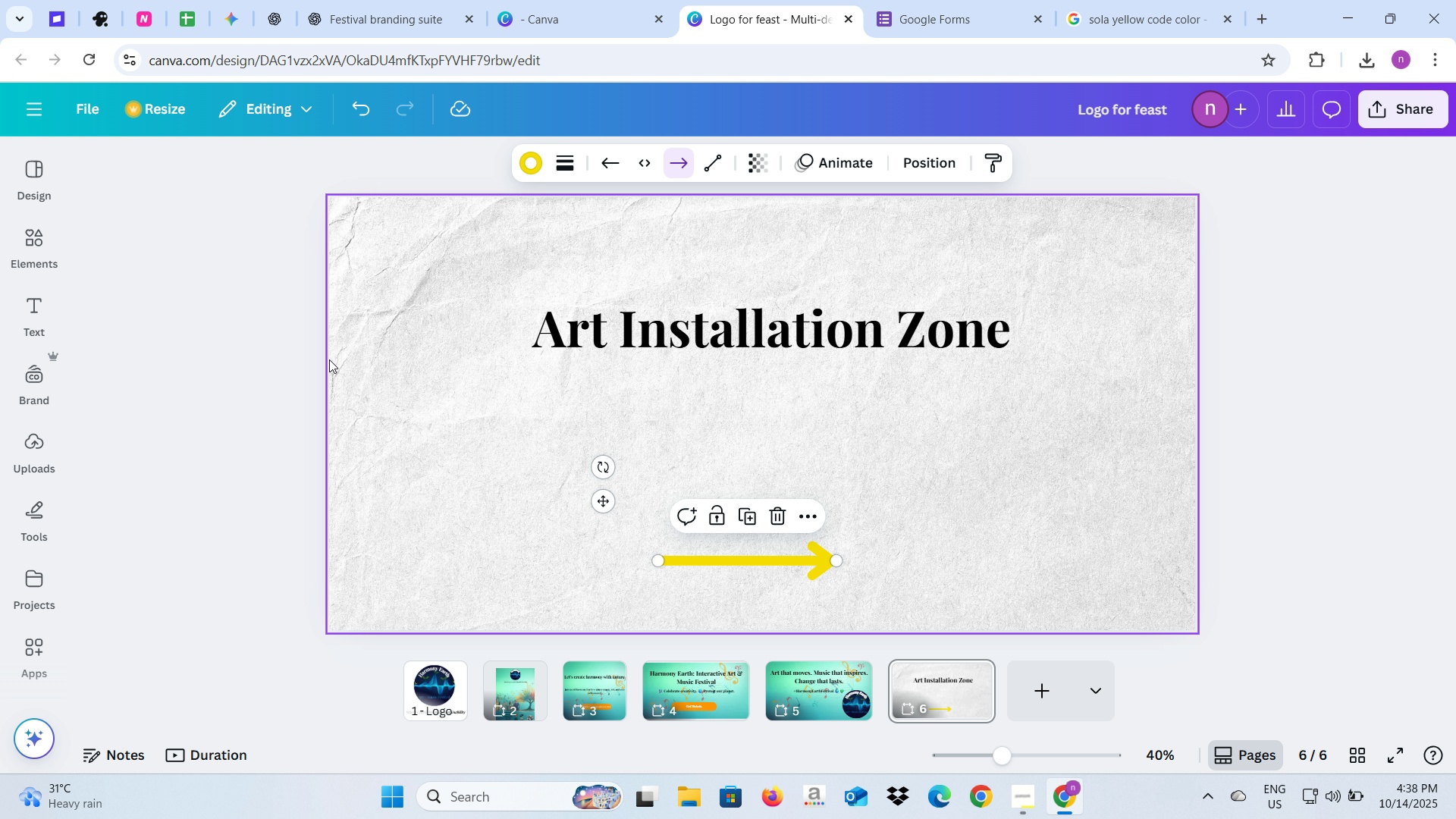 
left_click([224, 395])
 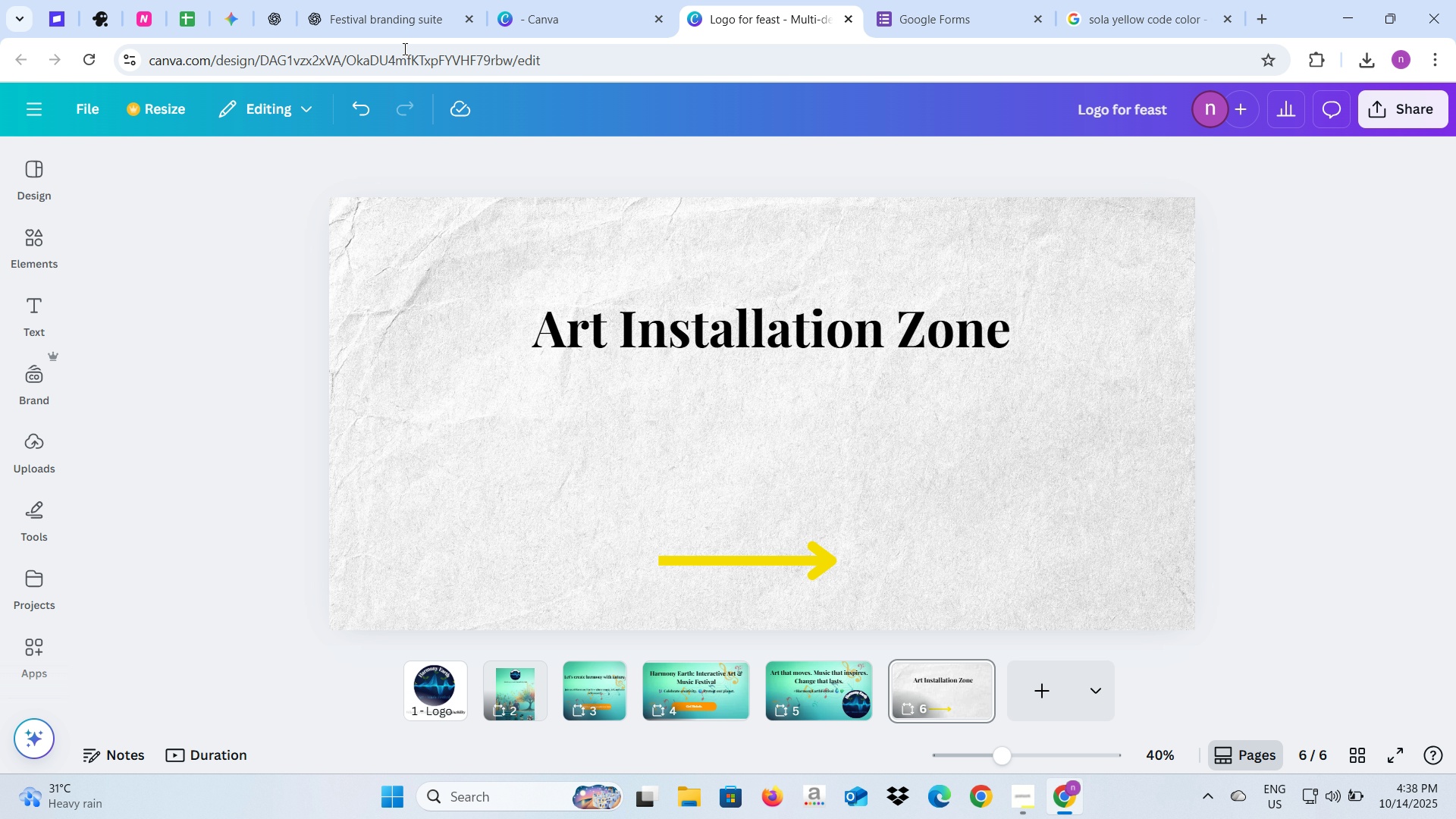 
left_click([388, 17])
 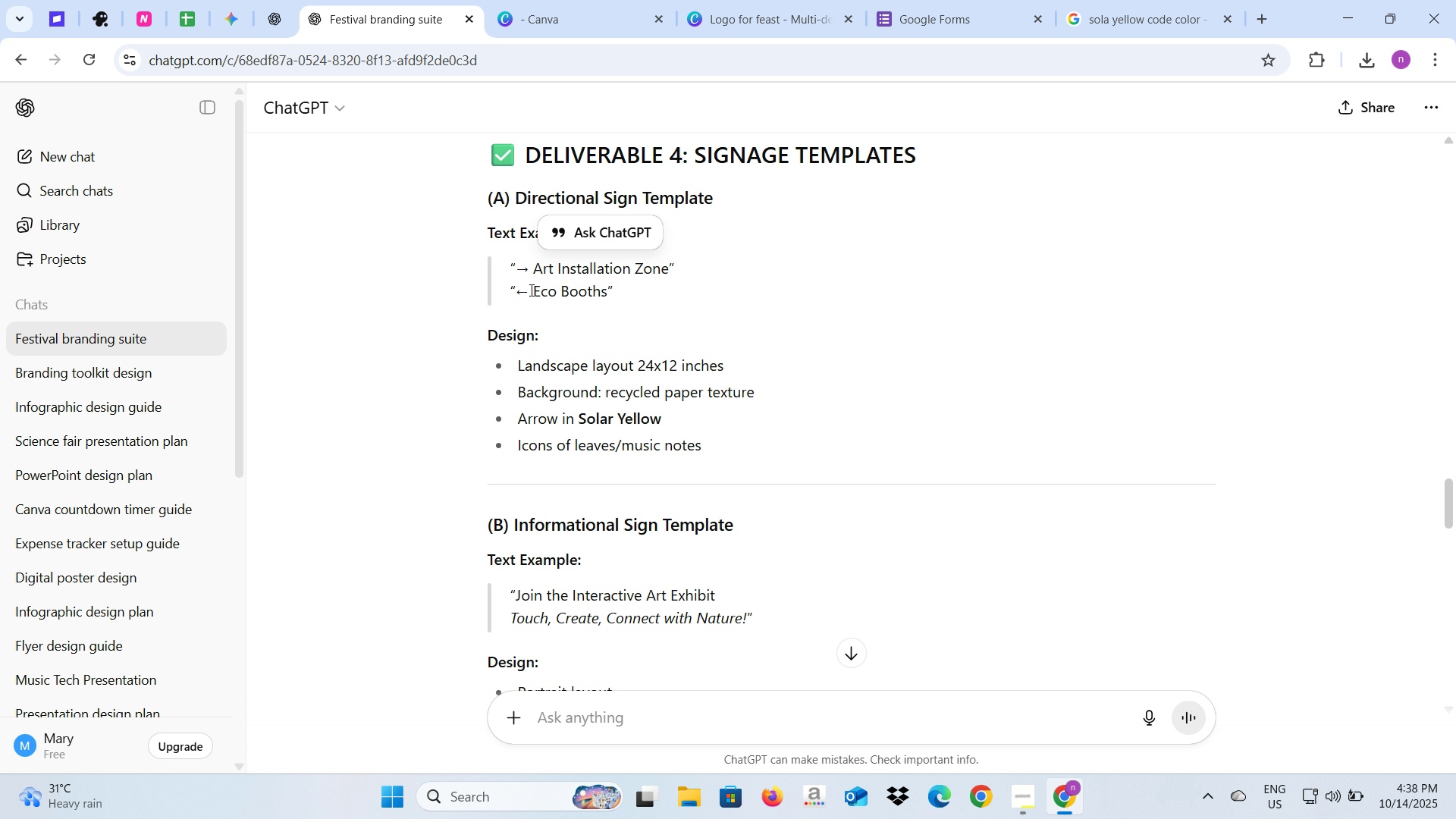 
left_click_drag(start_coordinate=[530, 290], to_coordinate=[608, 299])
 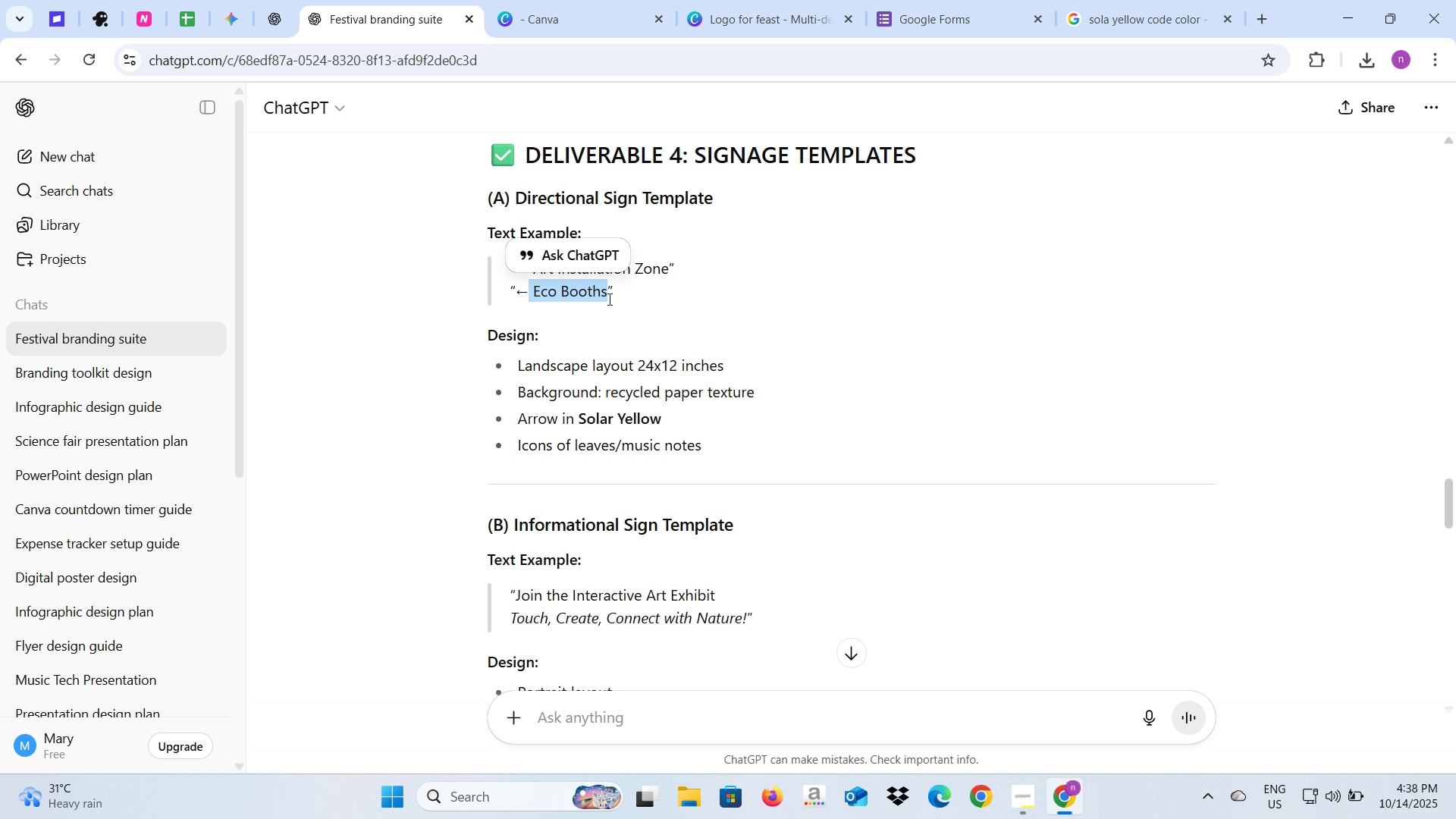 
key(Control+C)
 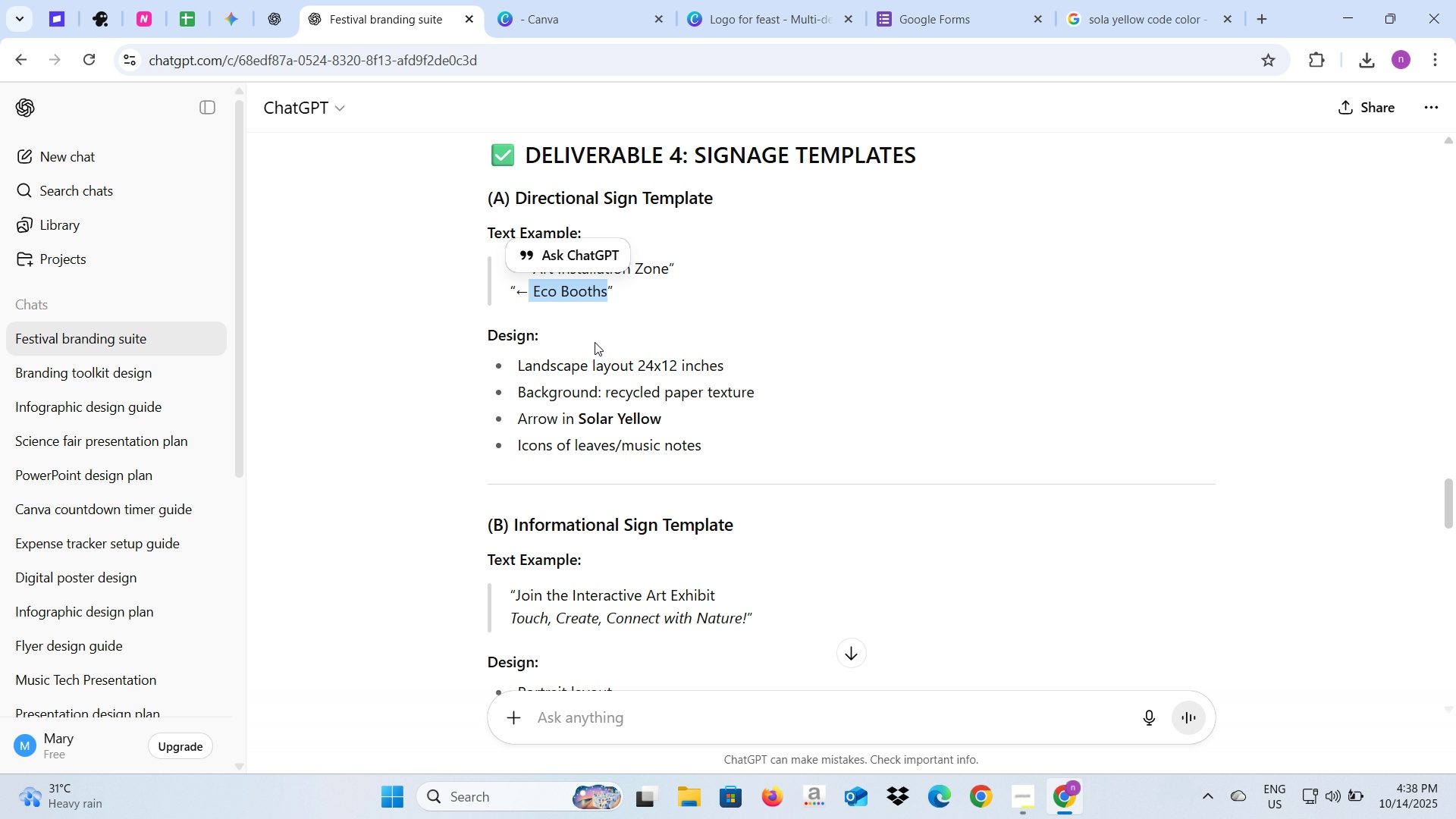 
key(Control+C)
 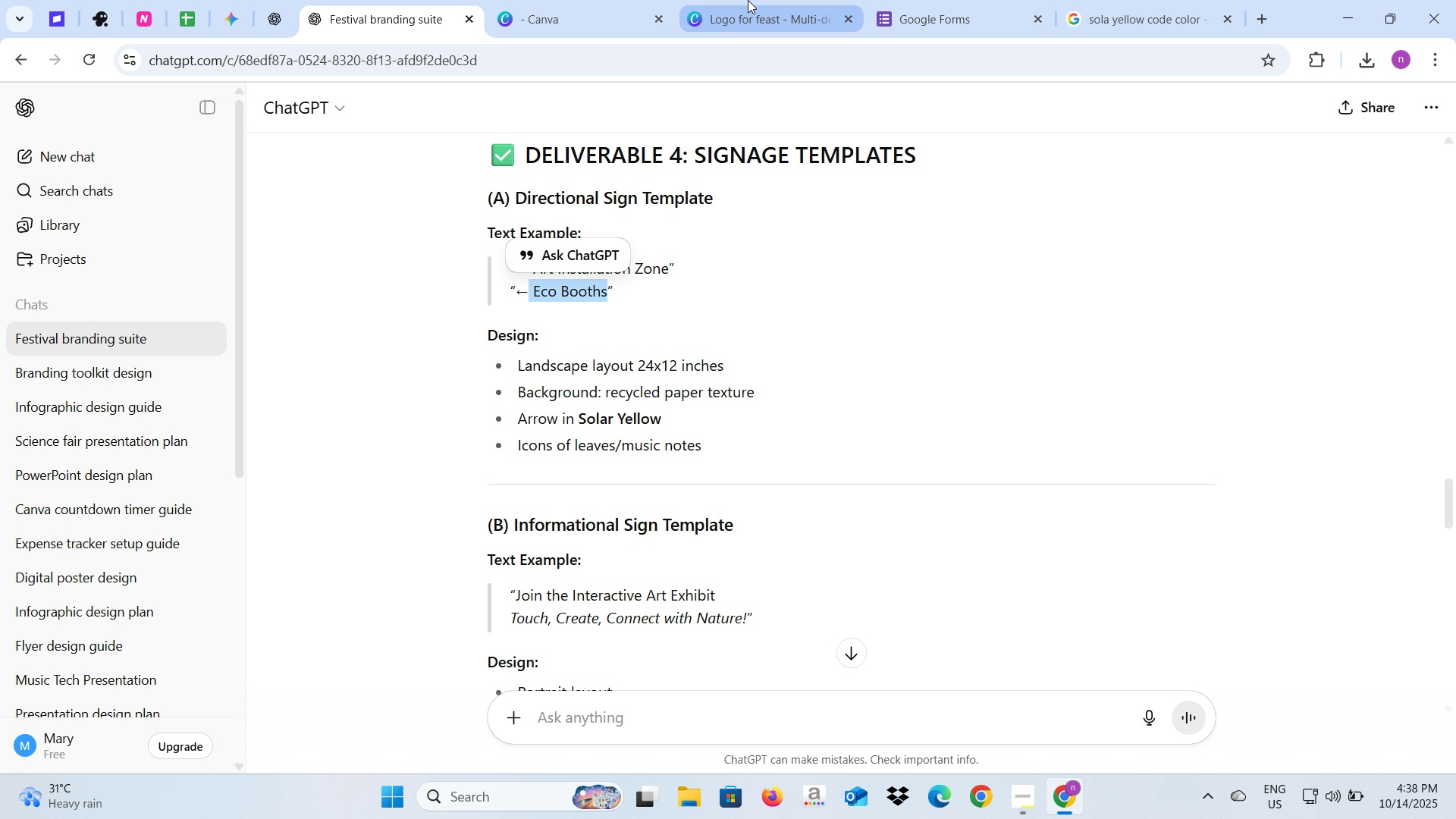 
left_click([749, 0])
 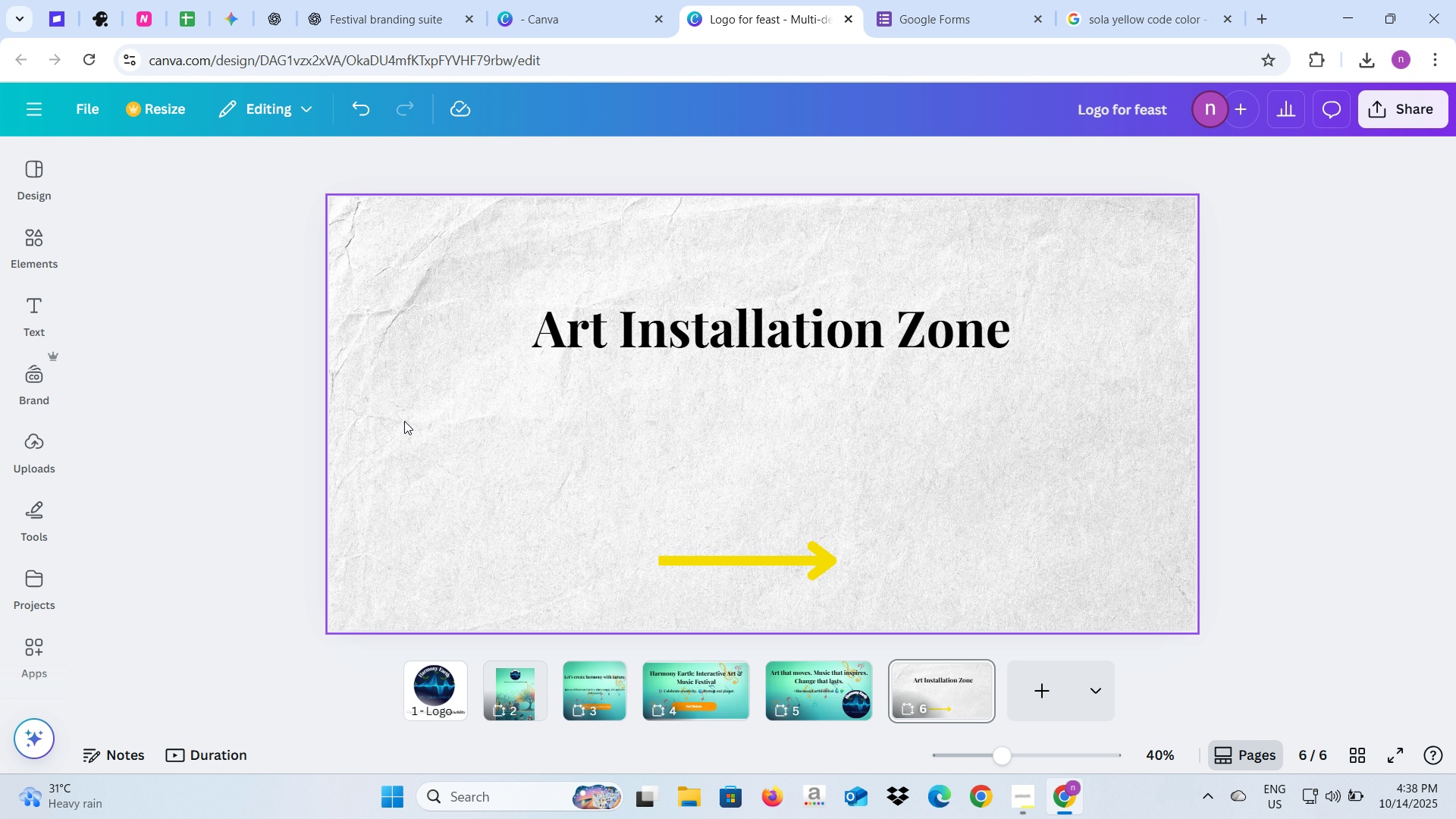 
key(Control+V)
 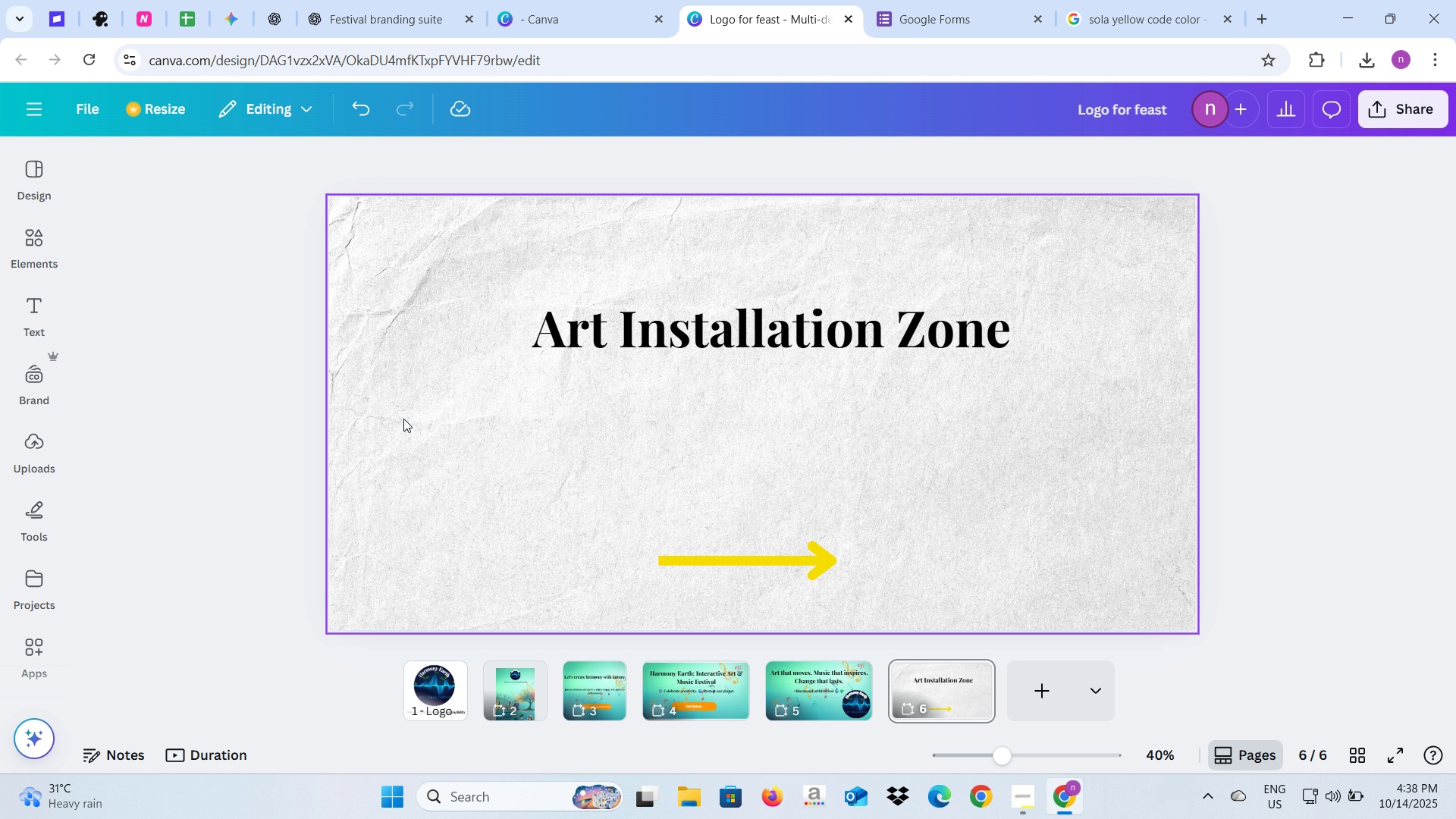 
key(Control+B)
 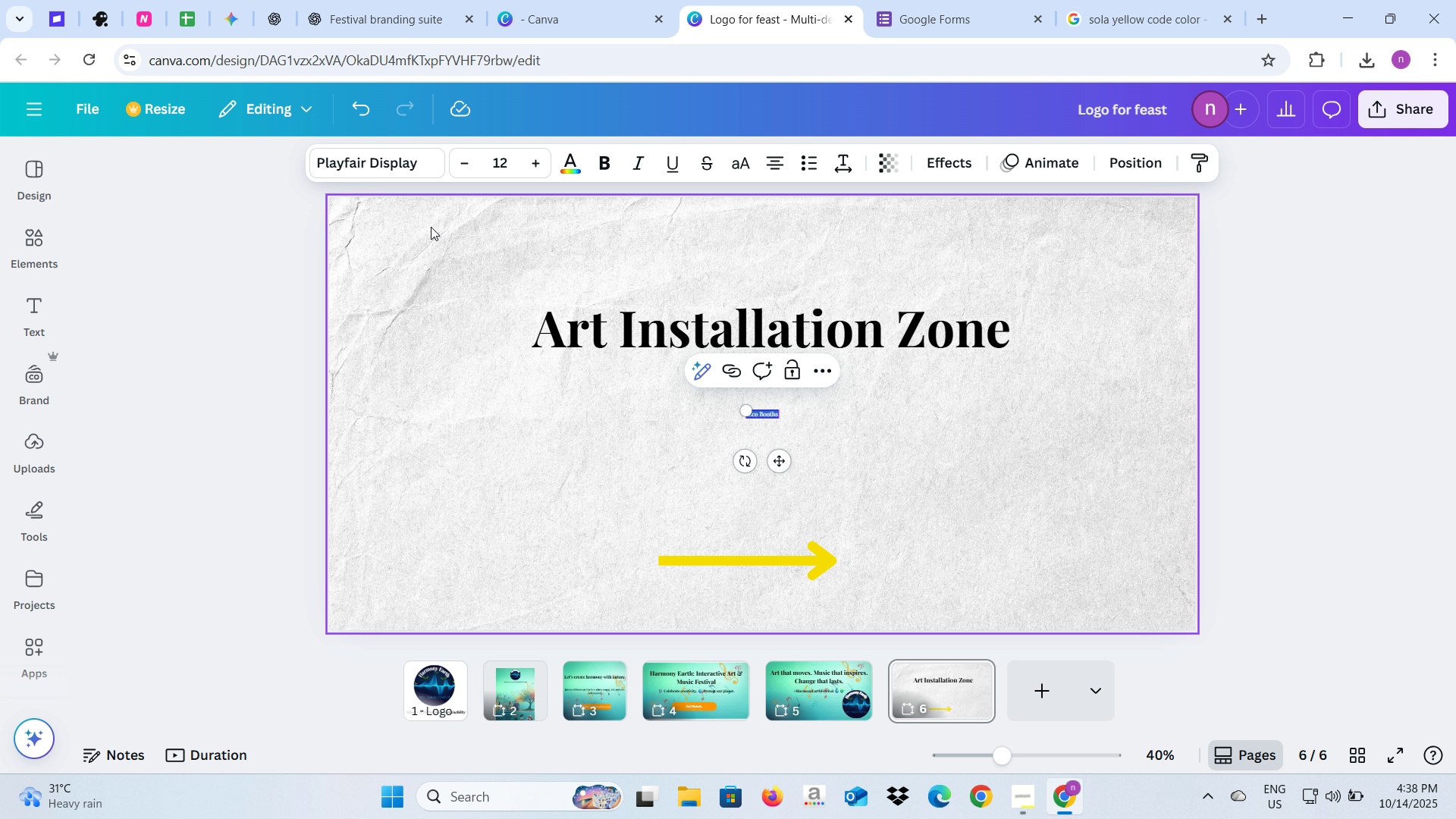 
left_click([508, 161])
 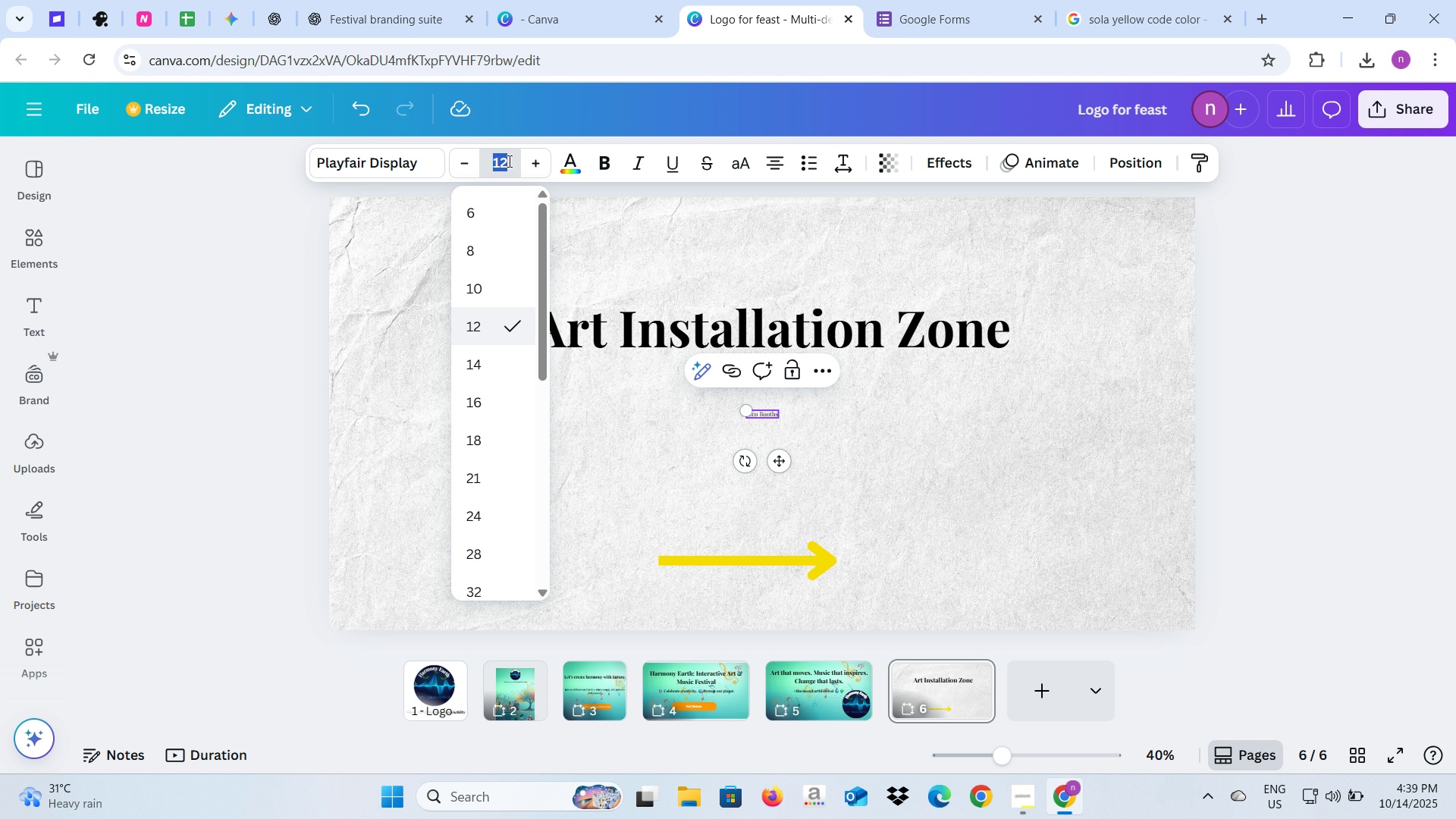 
type(50)
 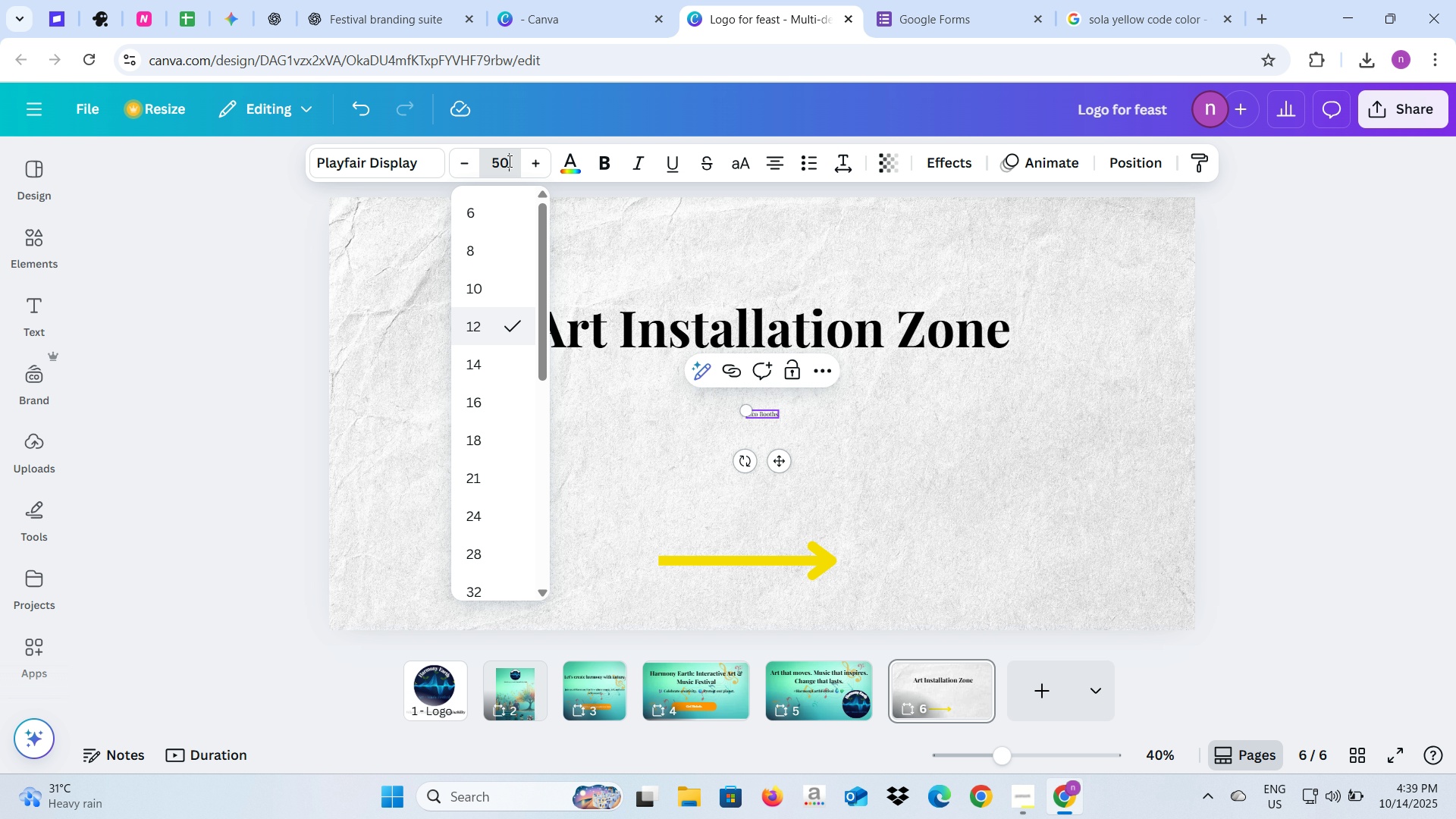 
key(Enter)
 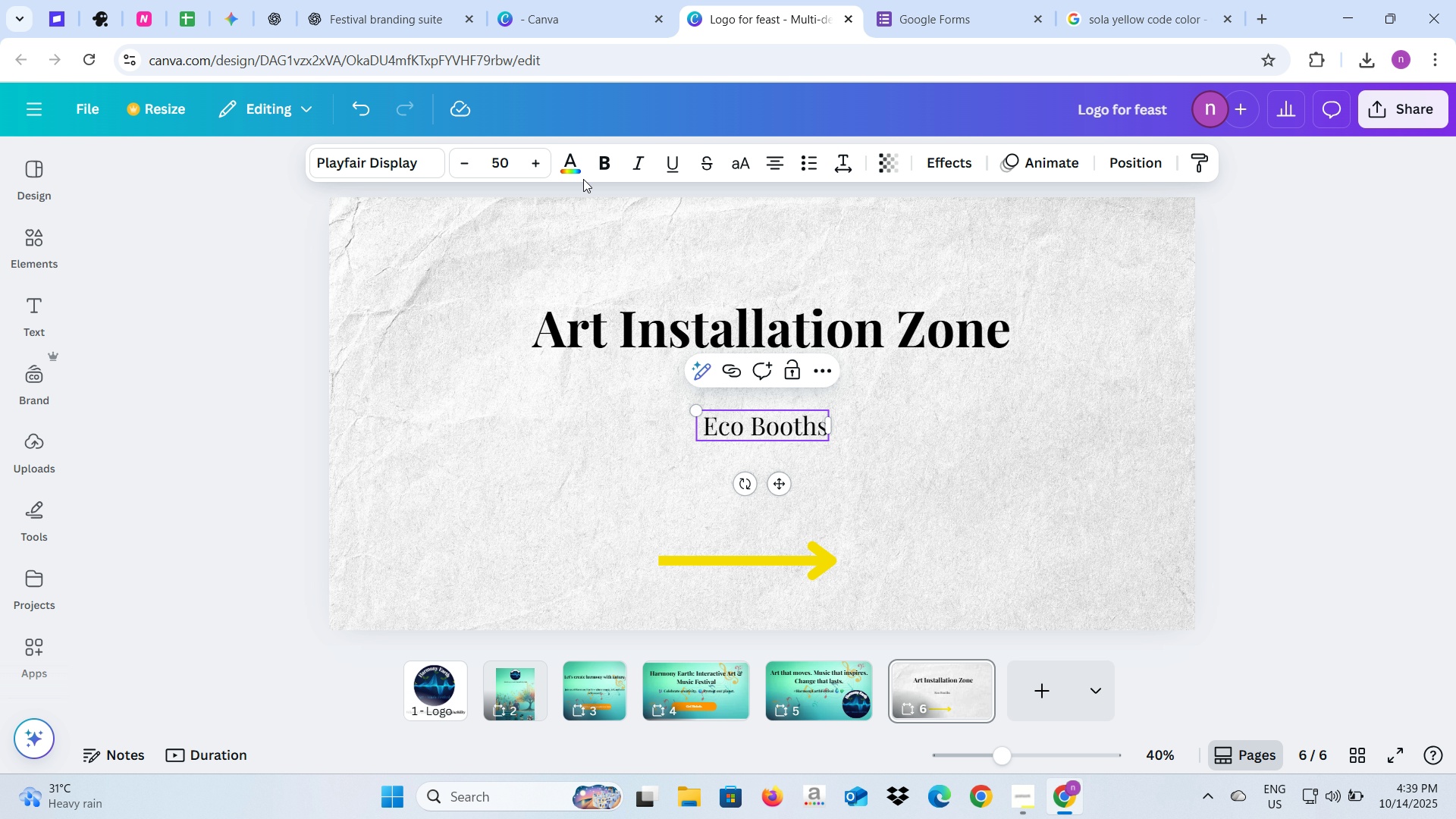 
left_click([605, 161])
 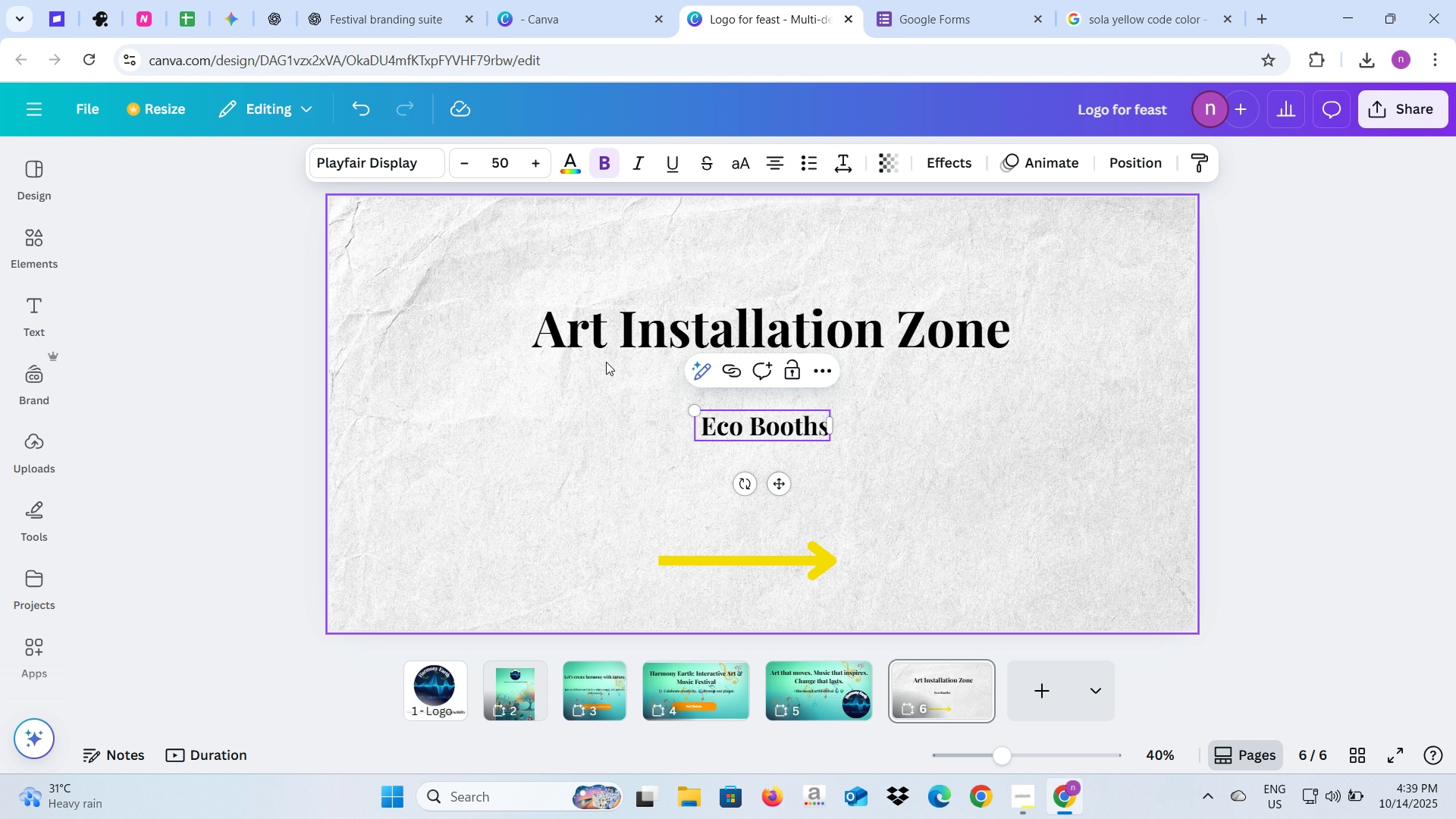 
left_click([596, 335])
 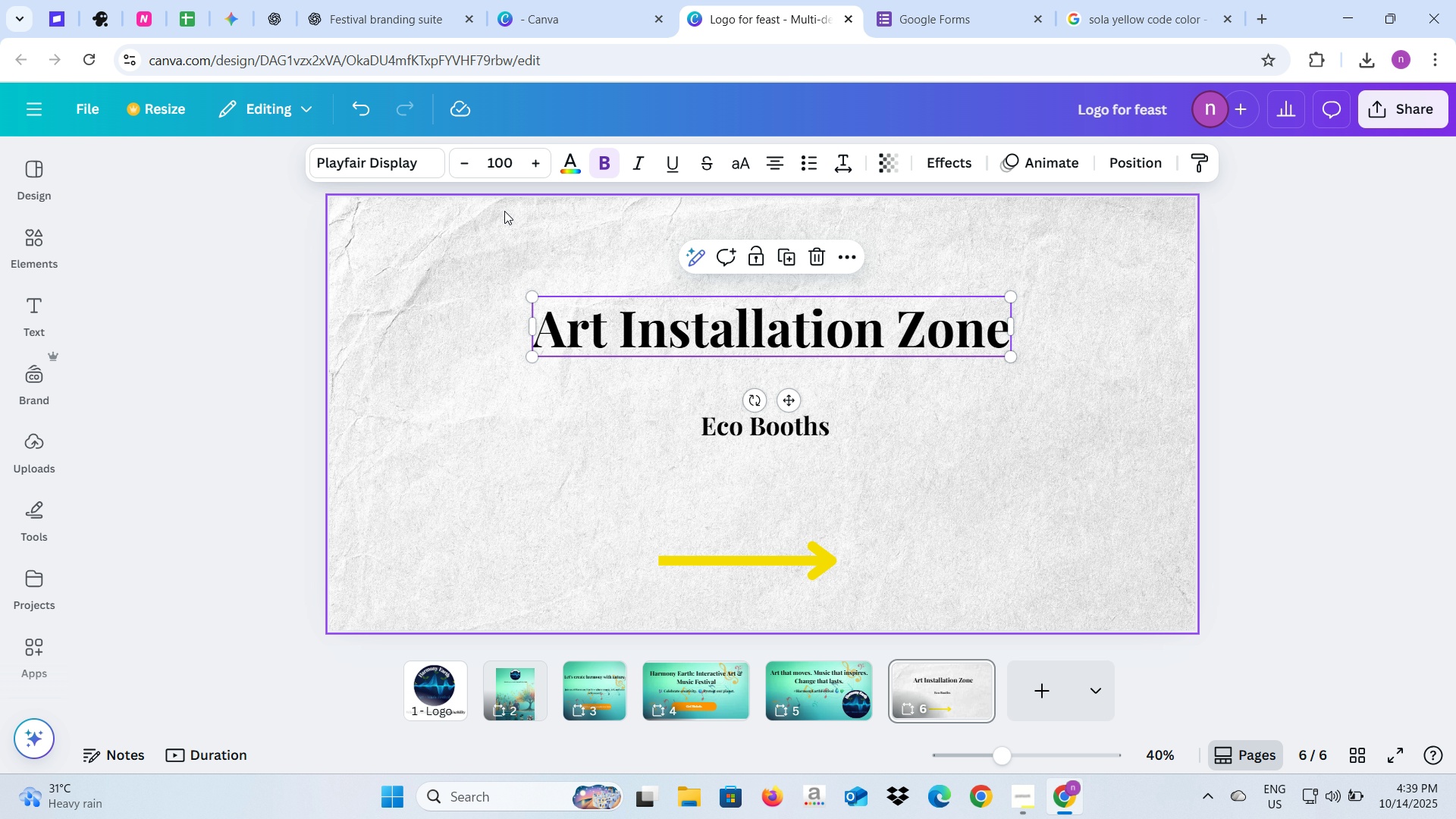 
left_click([519, 158])
 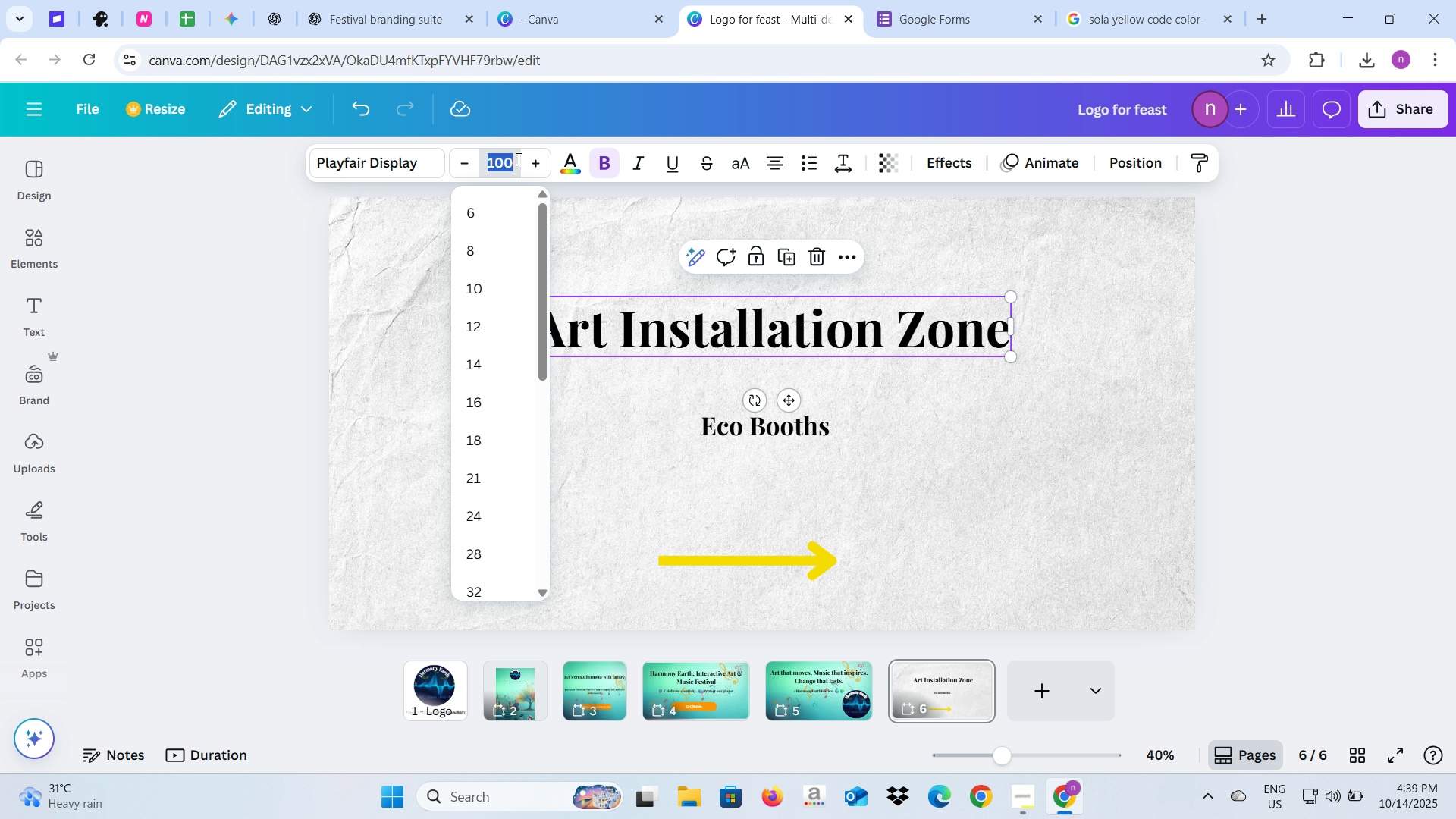 
type(200)
 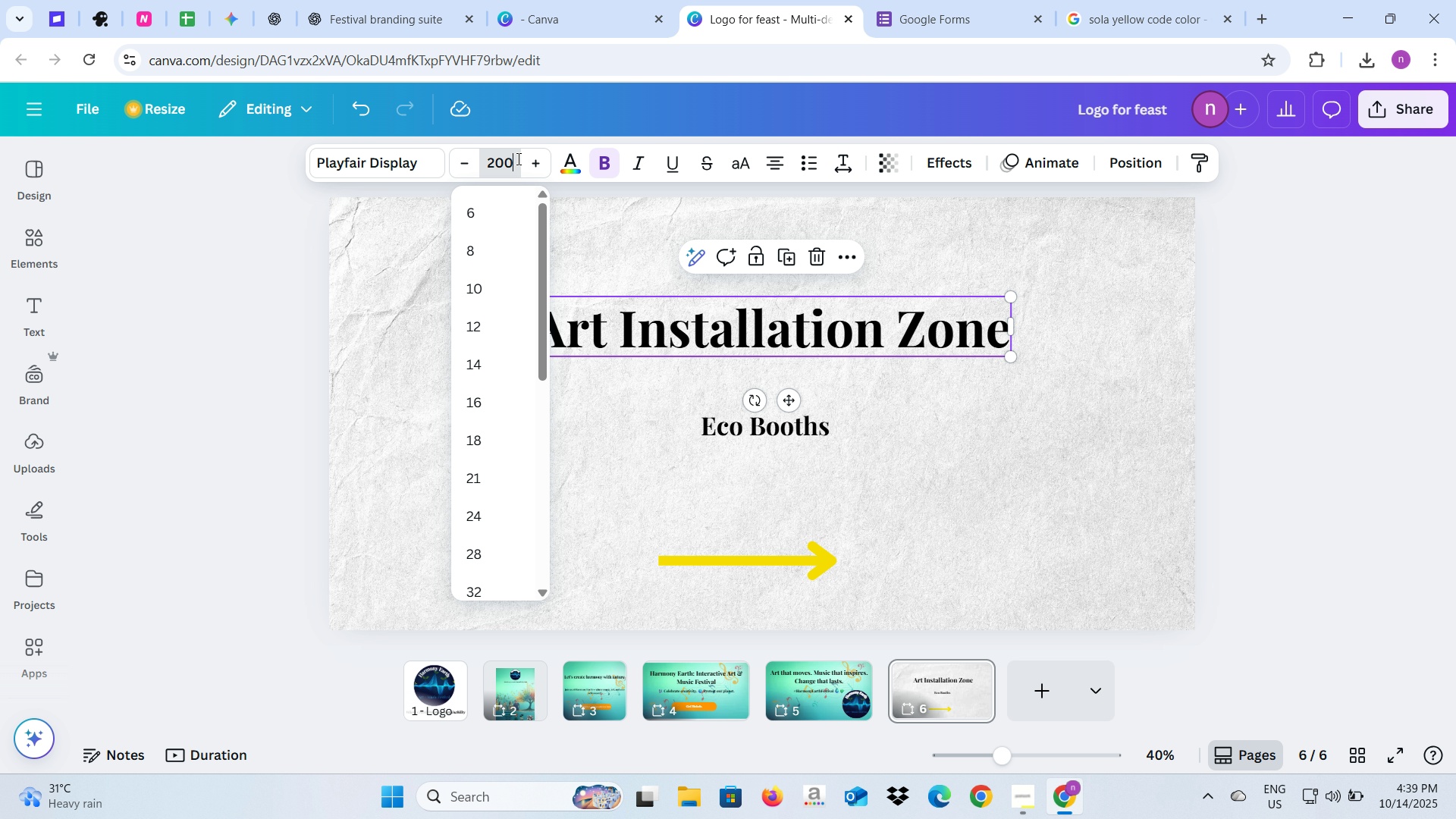 
key(Enter)
 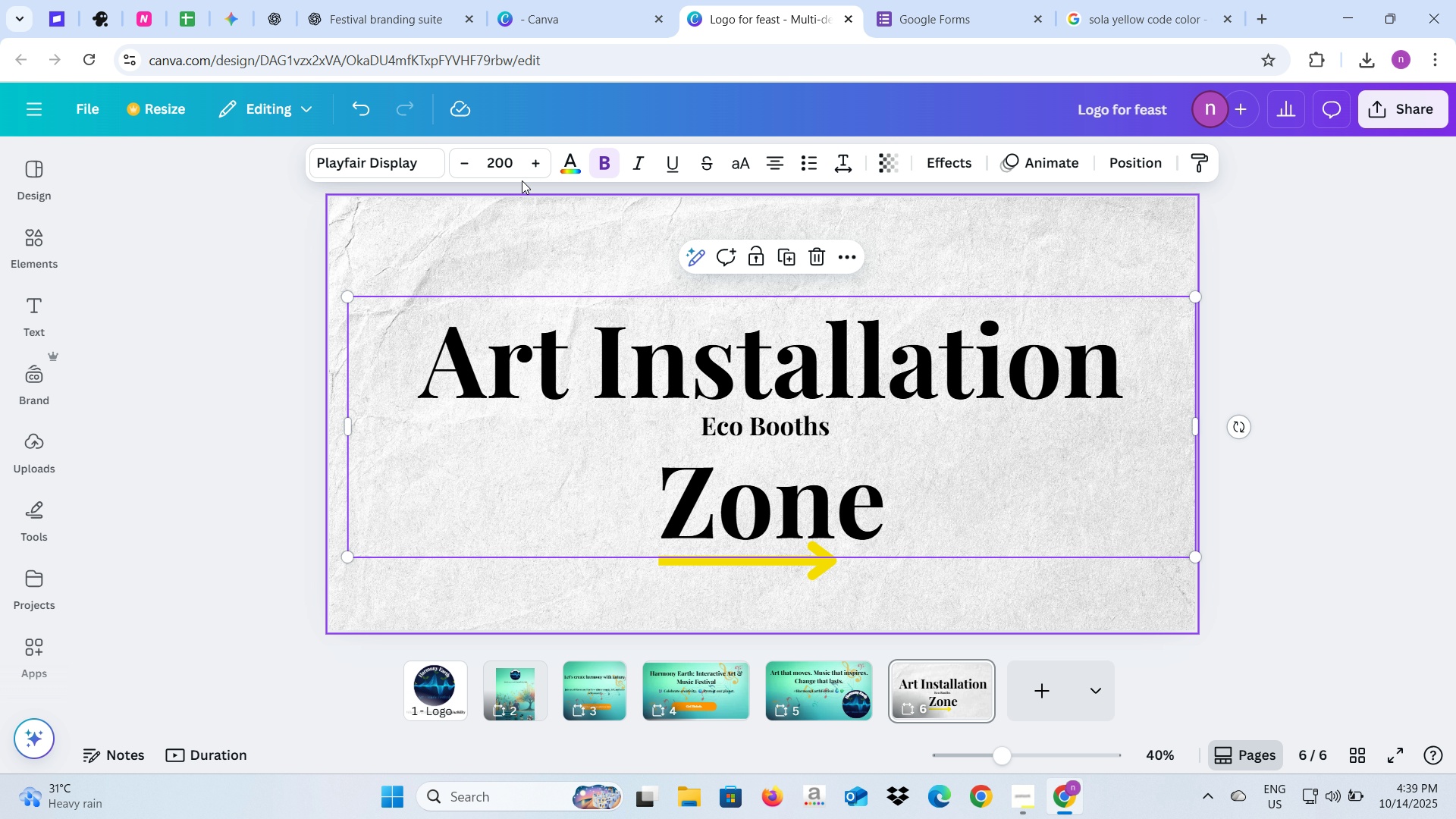 
left_click([508, 165])
 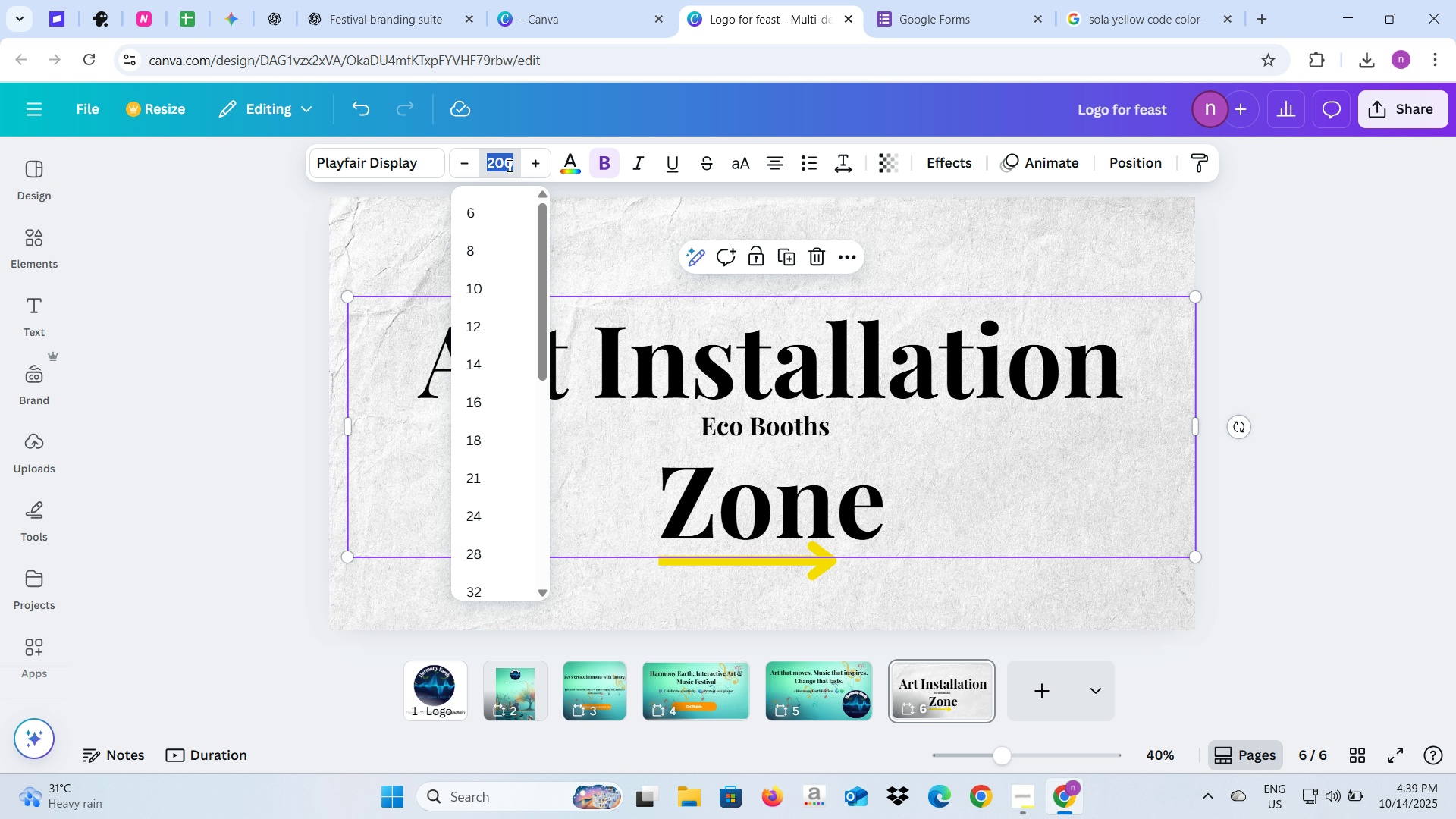 
type(150)
 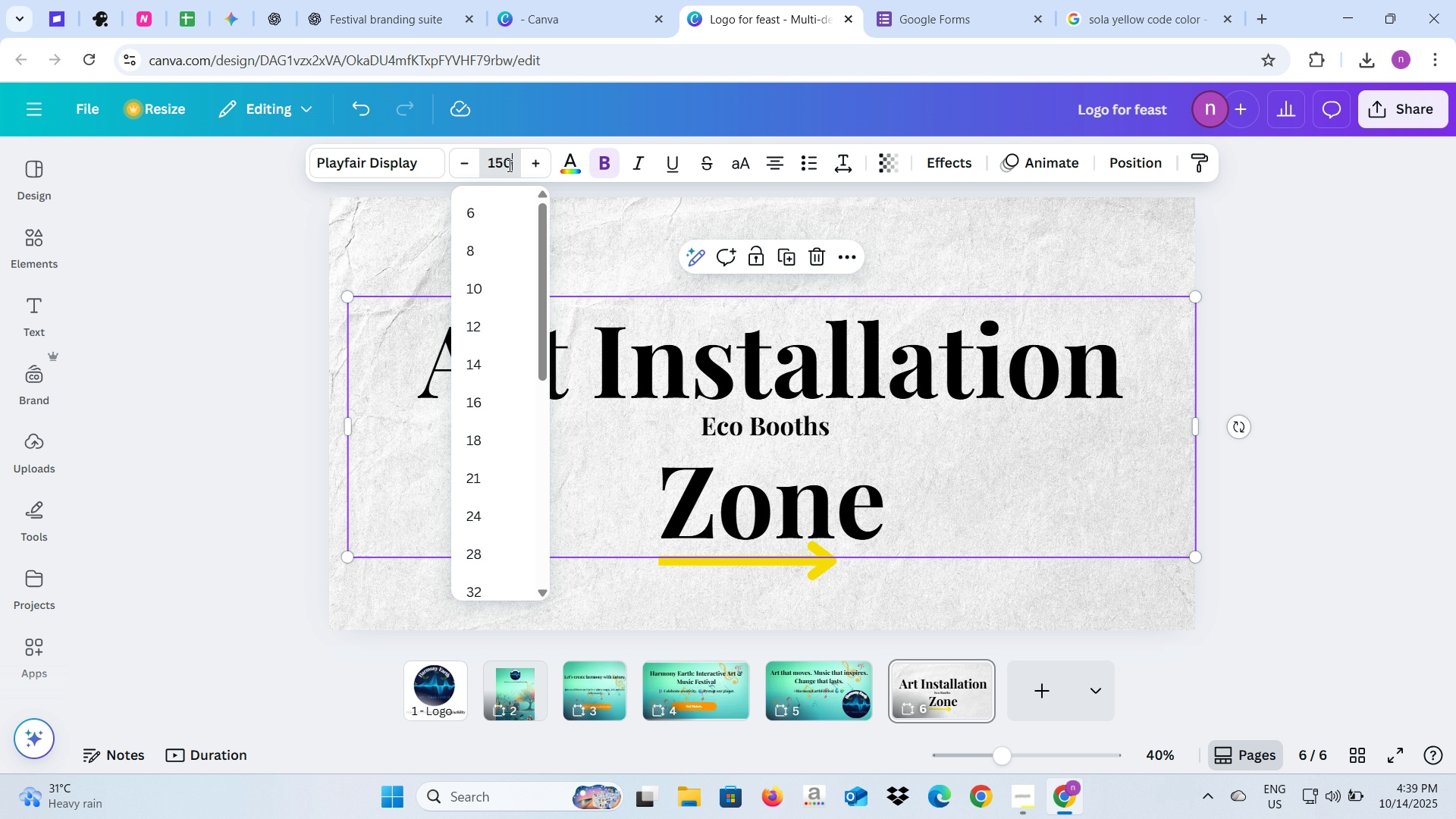 
key(Enter)
 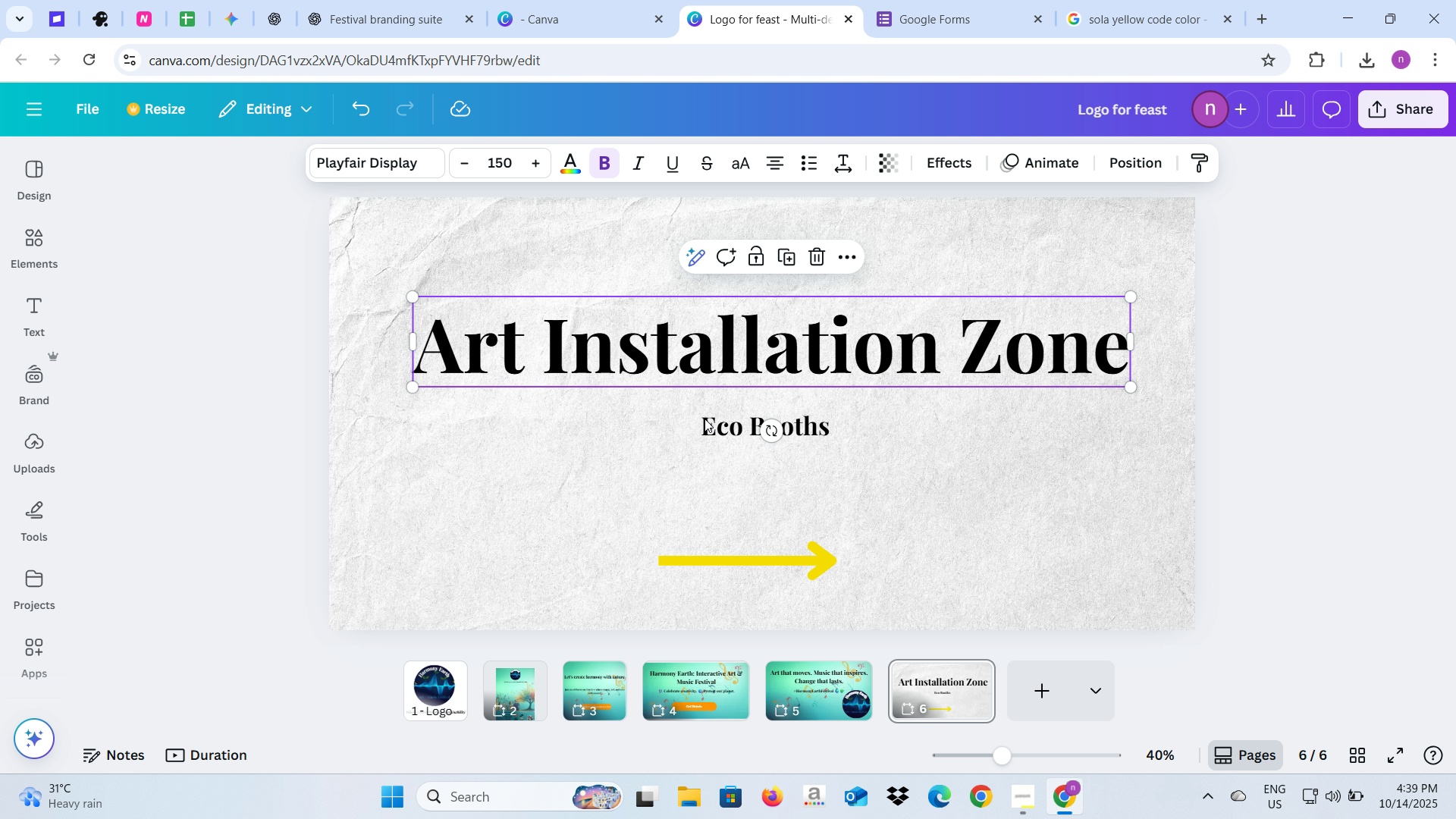 
left_click([709, 425])
 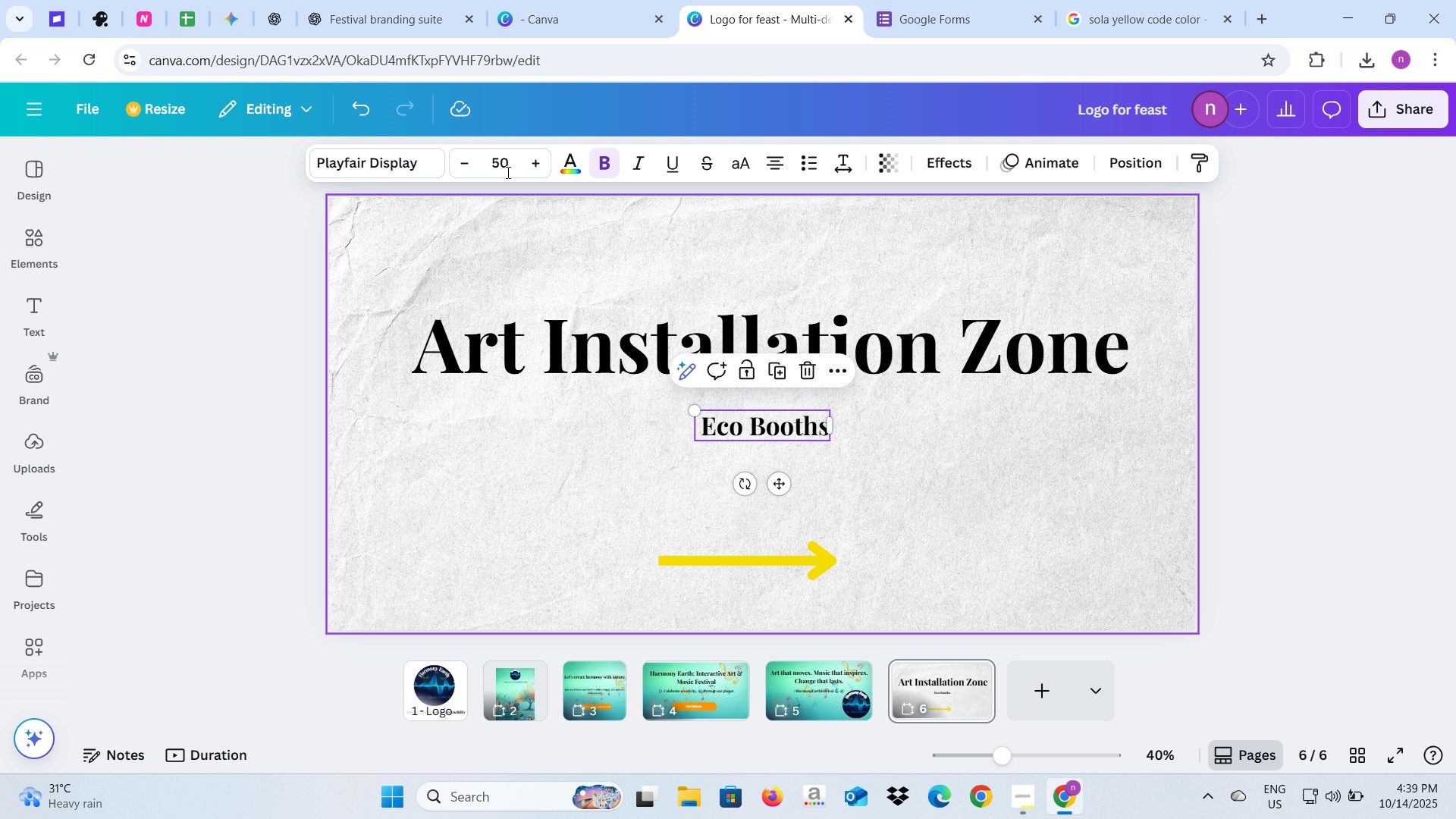 
left_click([503, 162])
 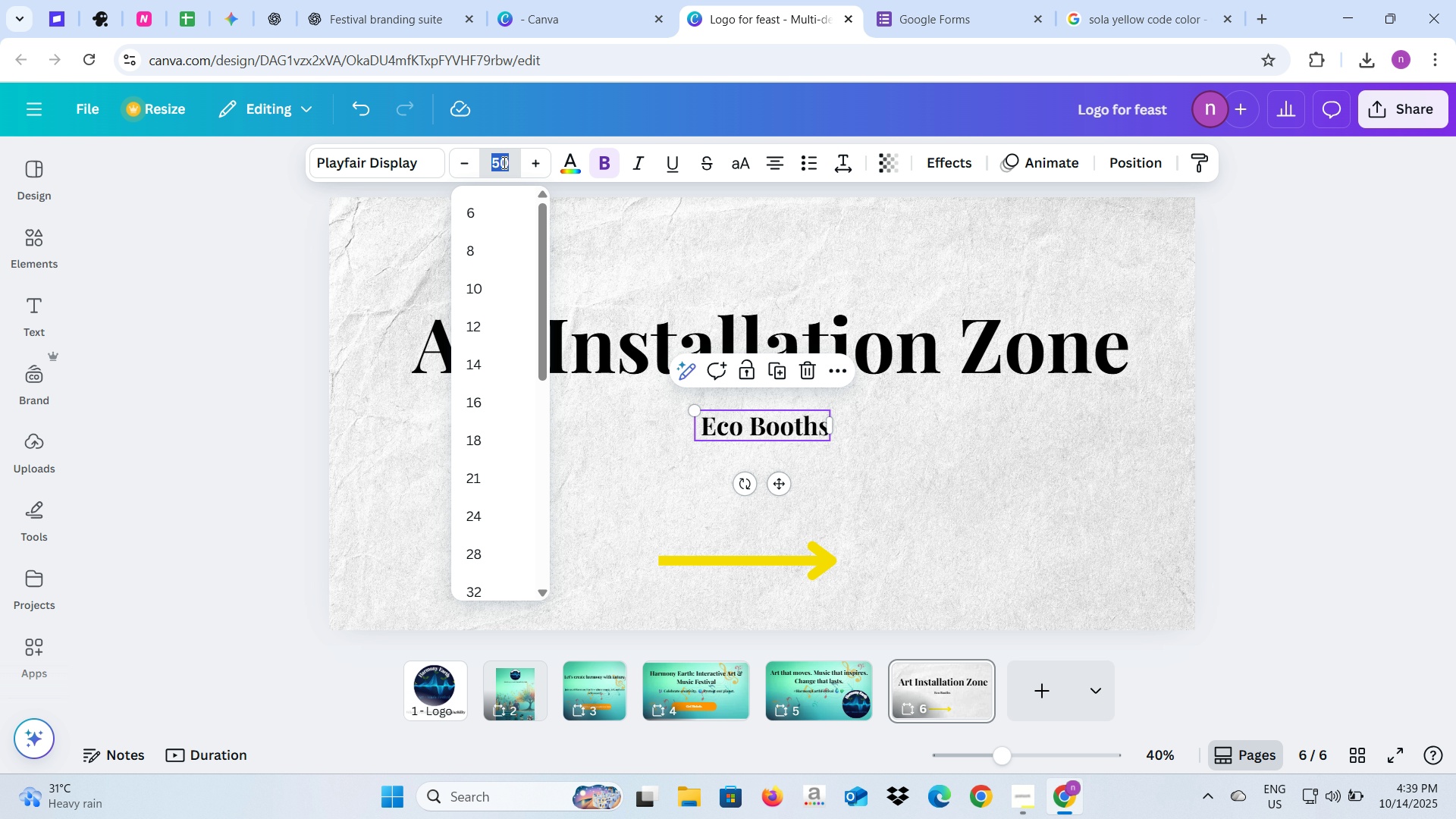 
type(100)
 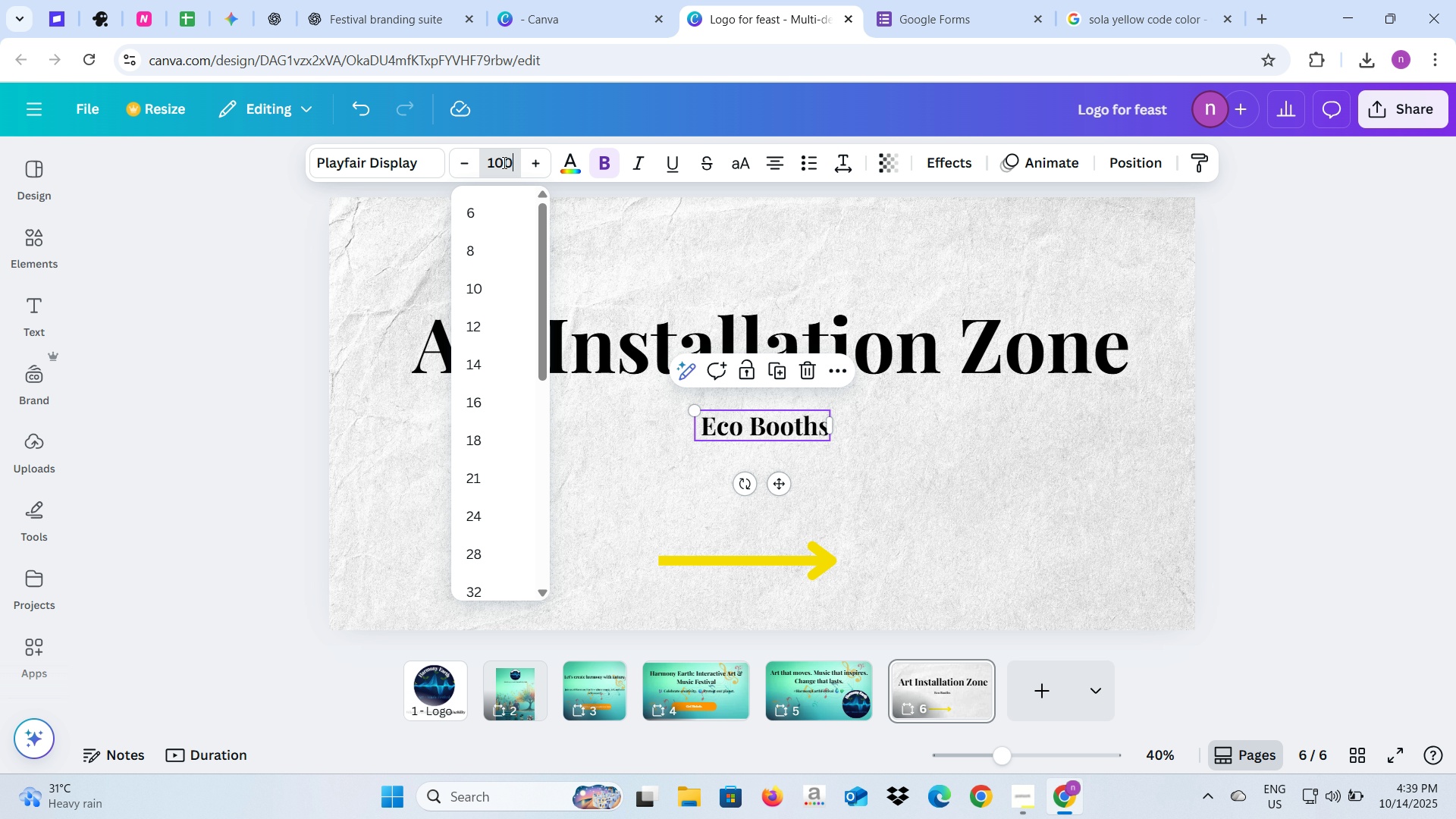 
key(Enter)
 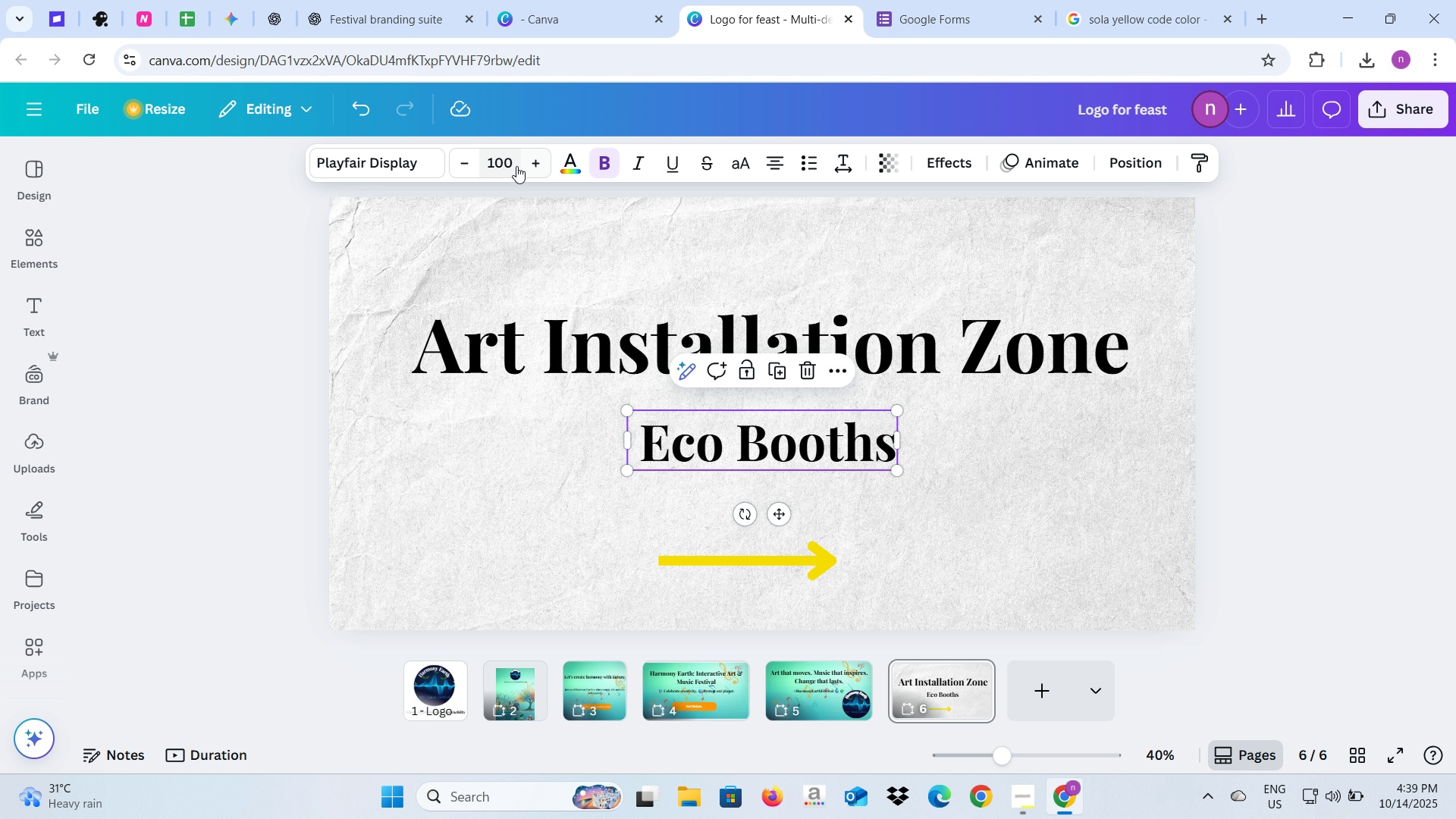 
left_click([513, 167])
 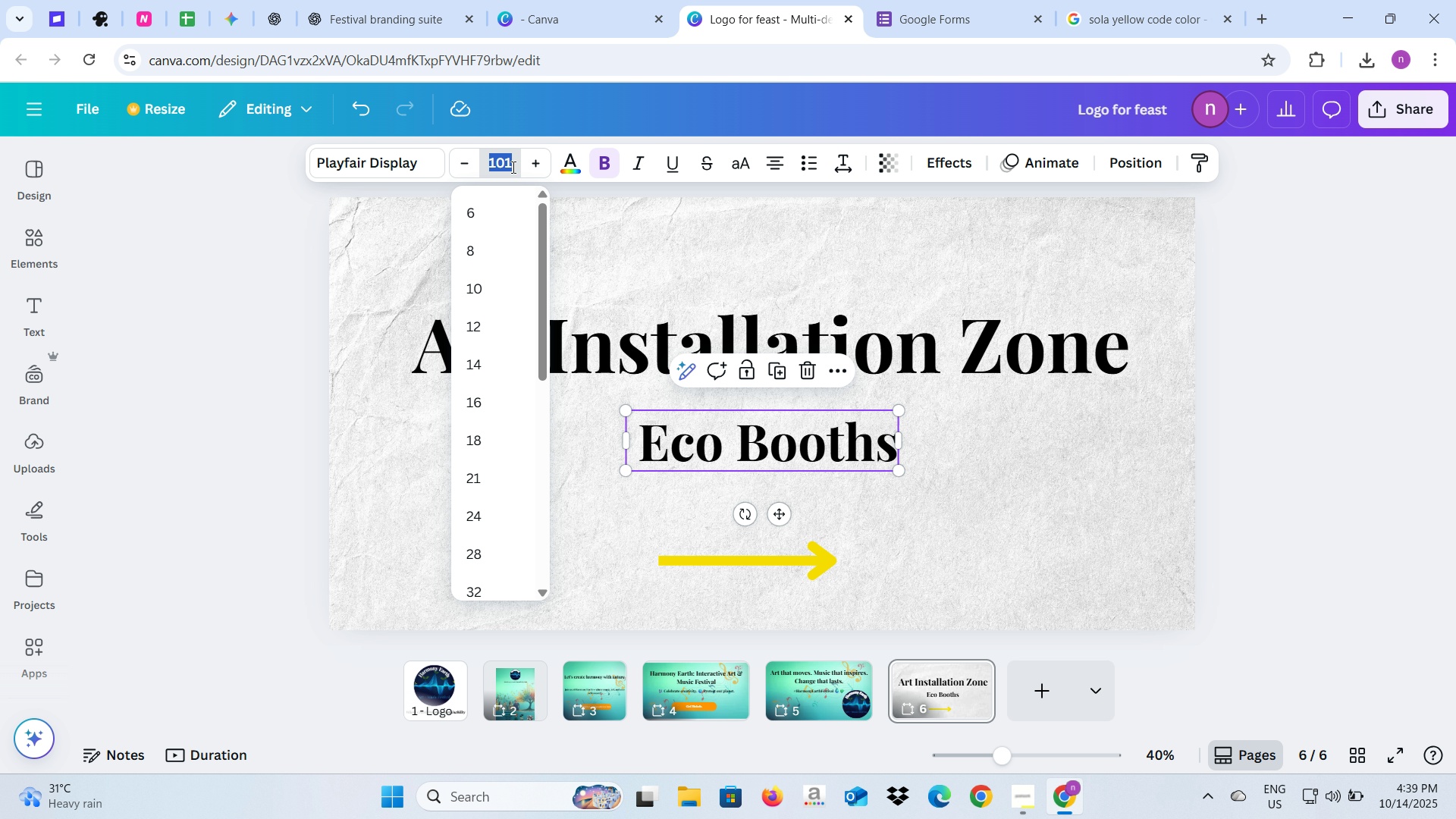 
type(150)
 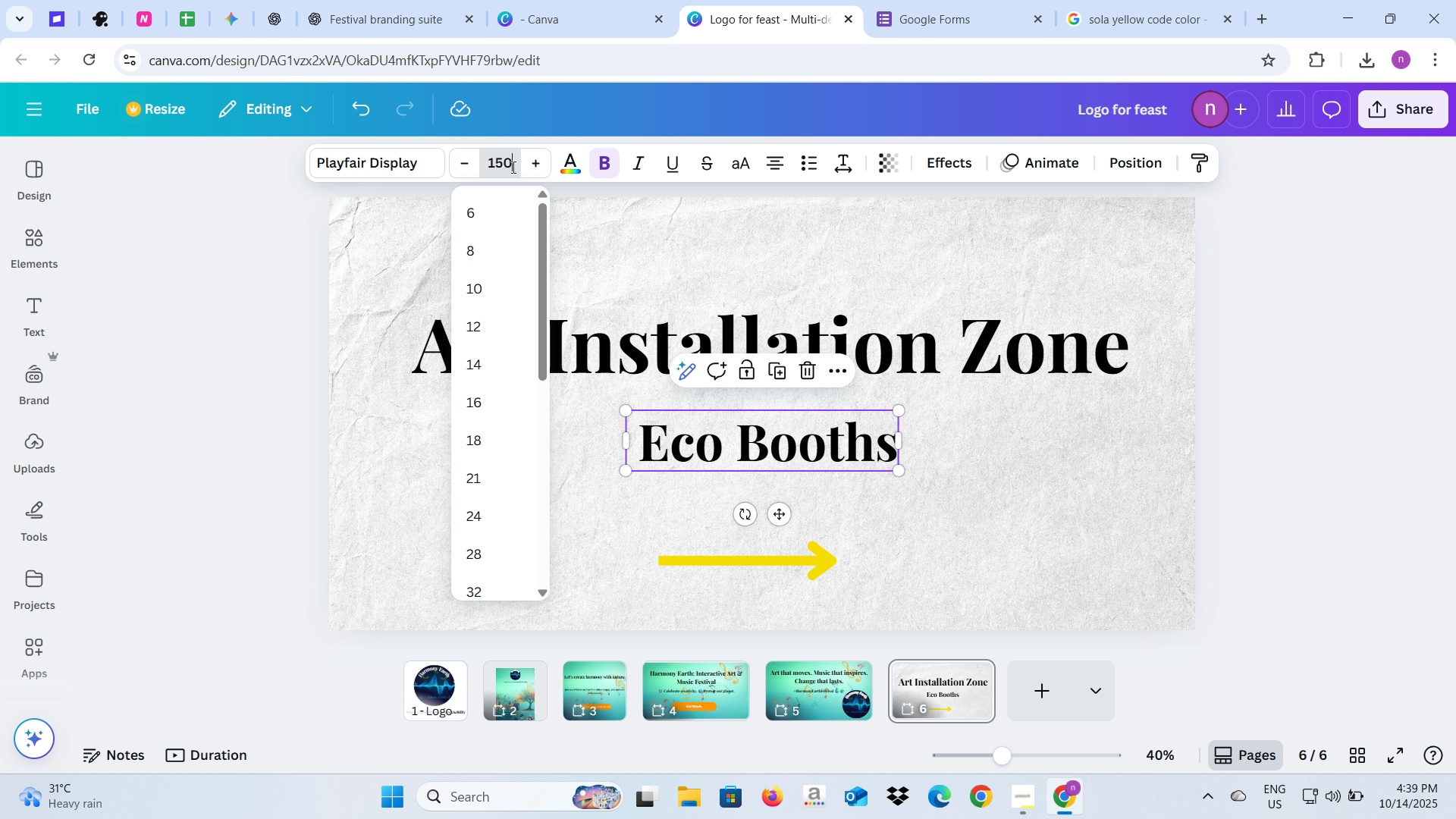 
key(Enter)
 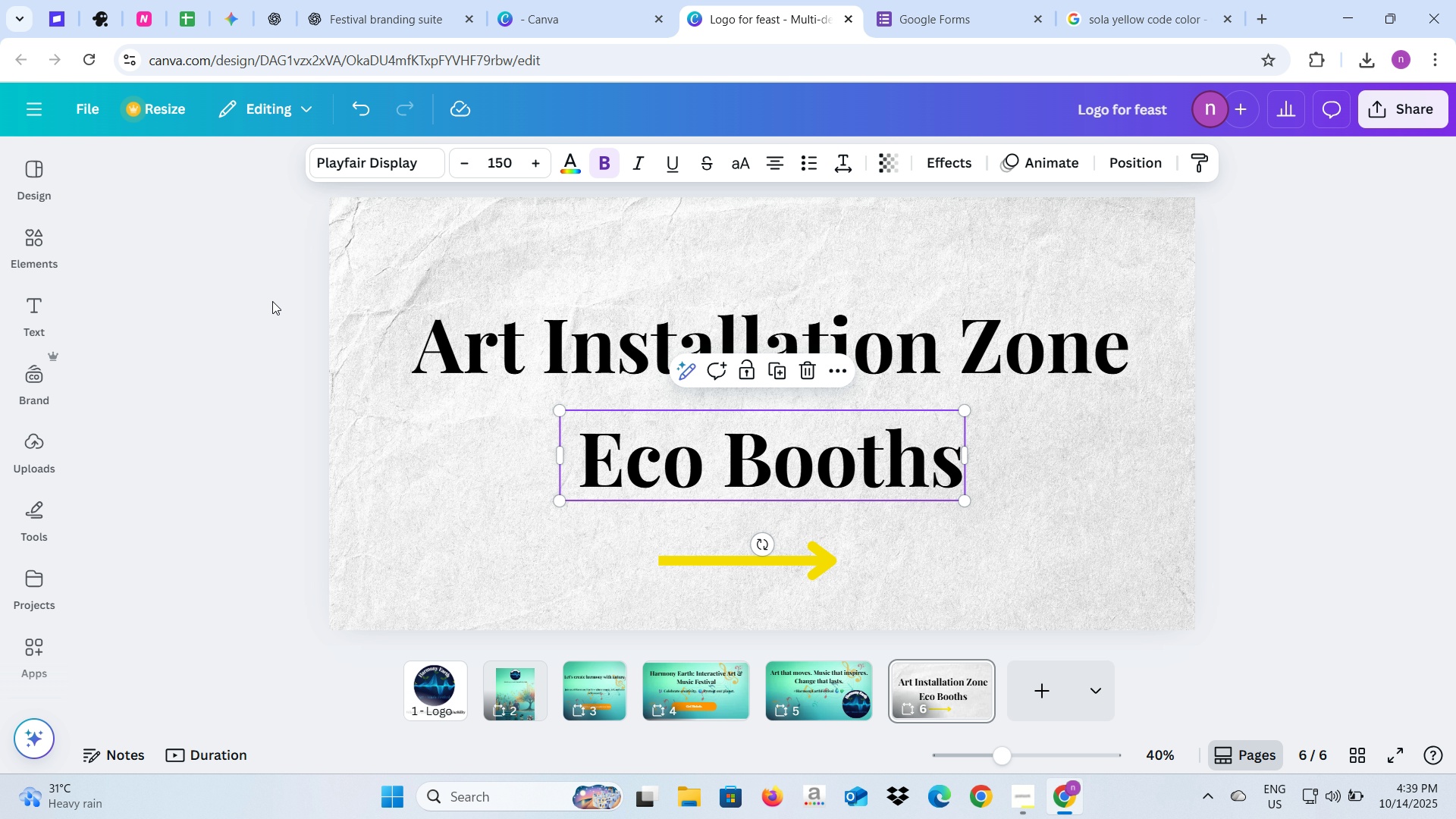 
left_click([262, 343])
 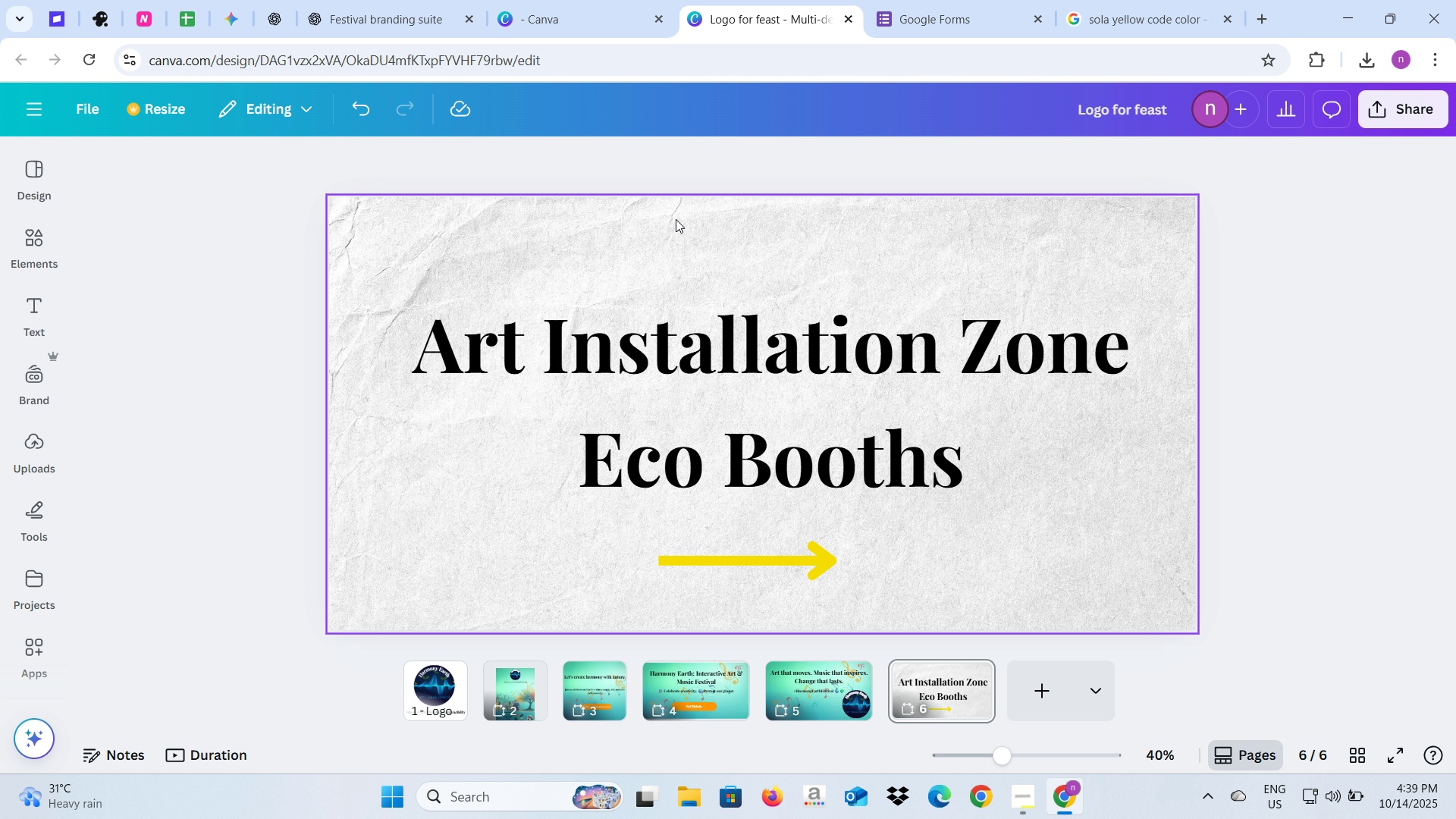 
left_click([427, 0])
 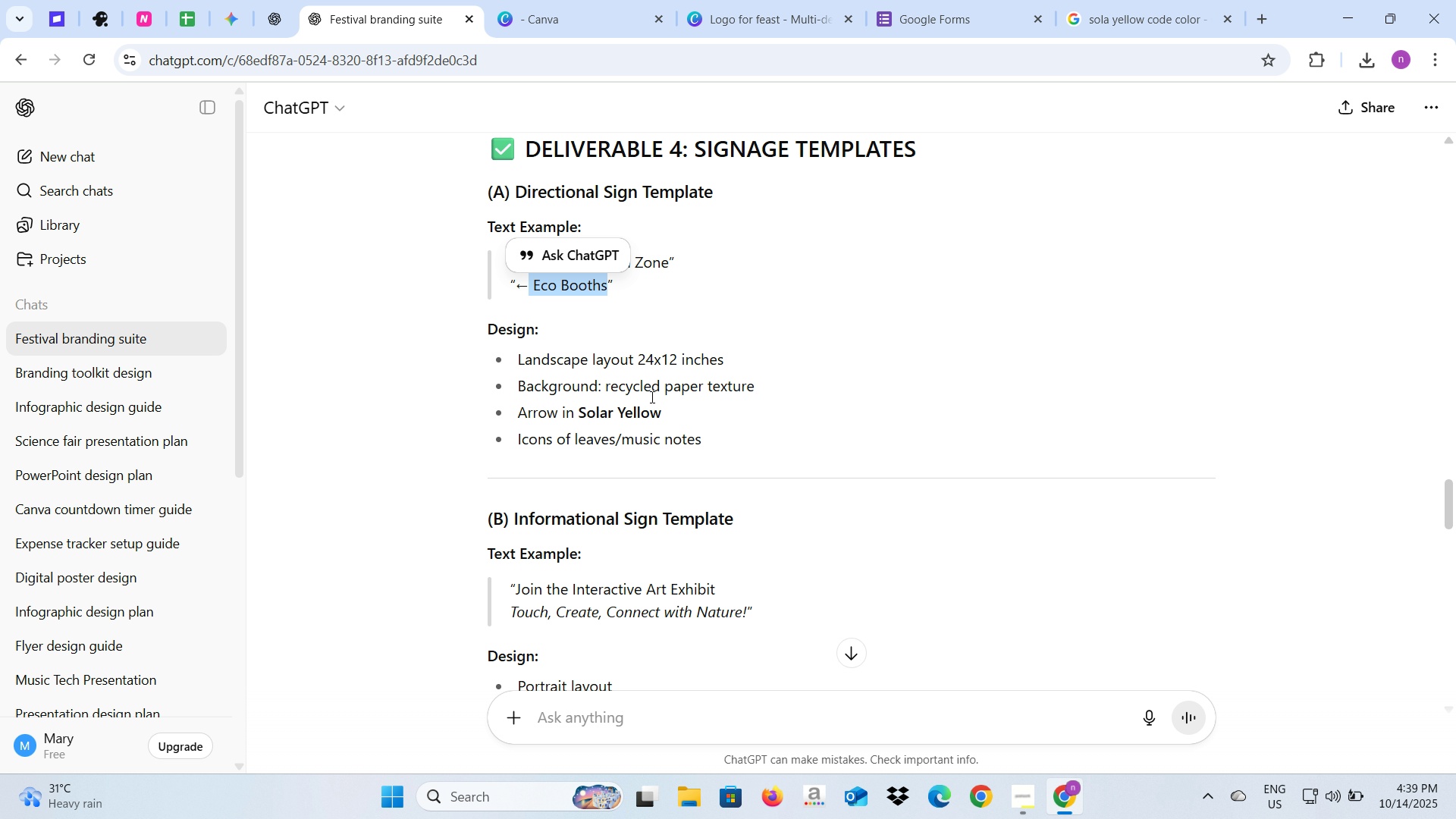 
scroll: coordinate [651, 397], scroll_direction: down, amount: 1.0
 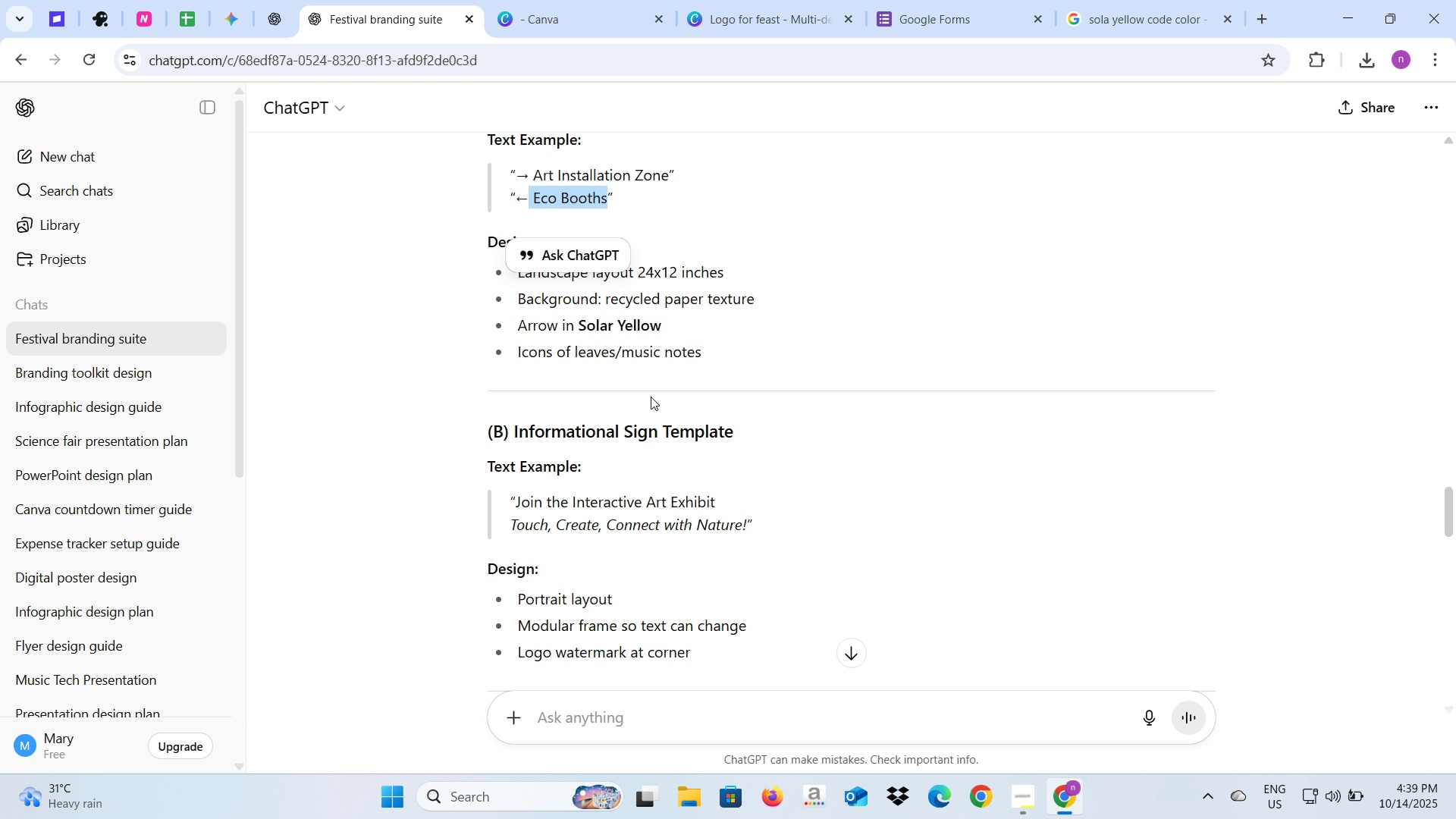 
scroll: coordinate [651, 397], scroll_direction: up, amount: 1.0
 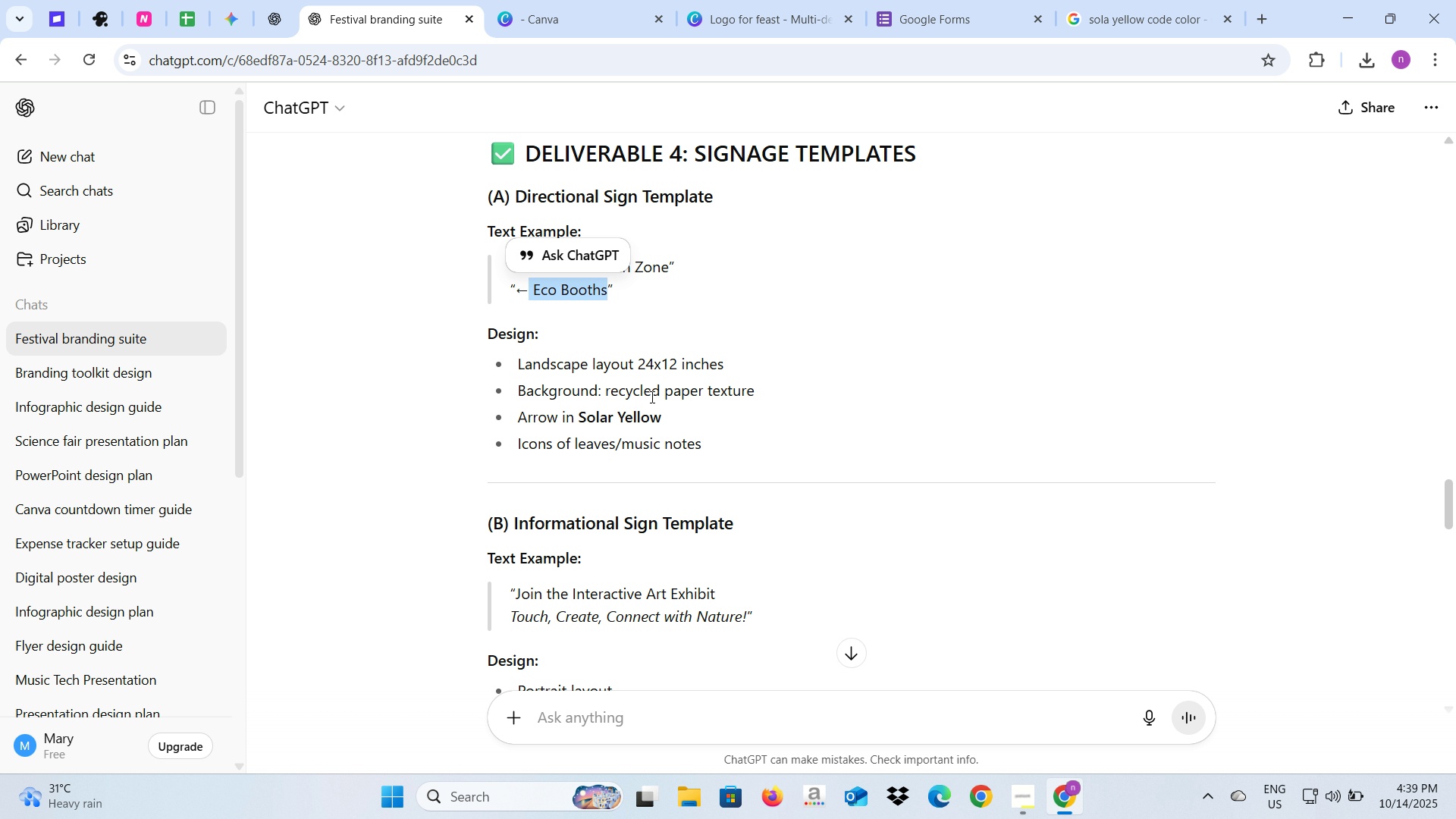 
scroll: coordinate [766, 465], scroll_direction: down, amount: 3.0
 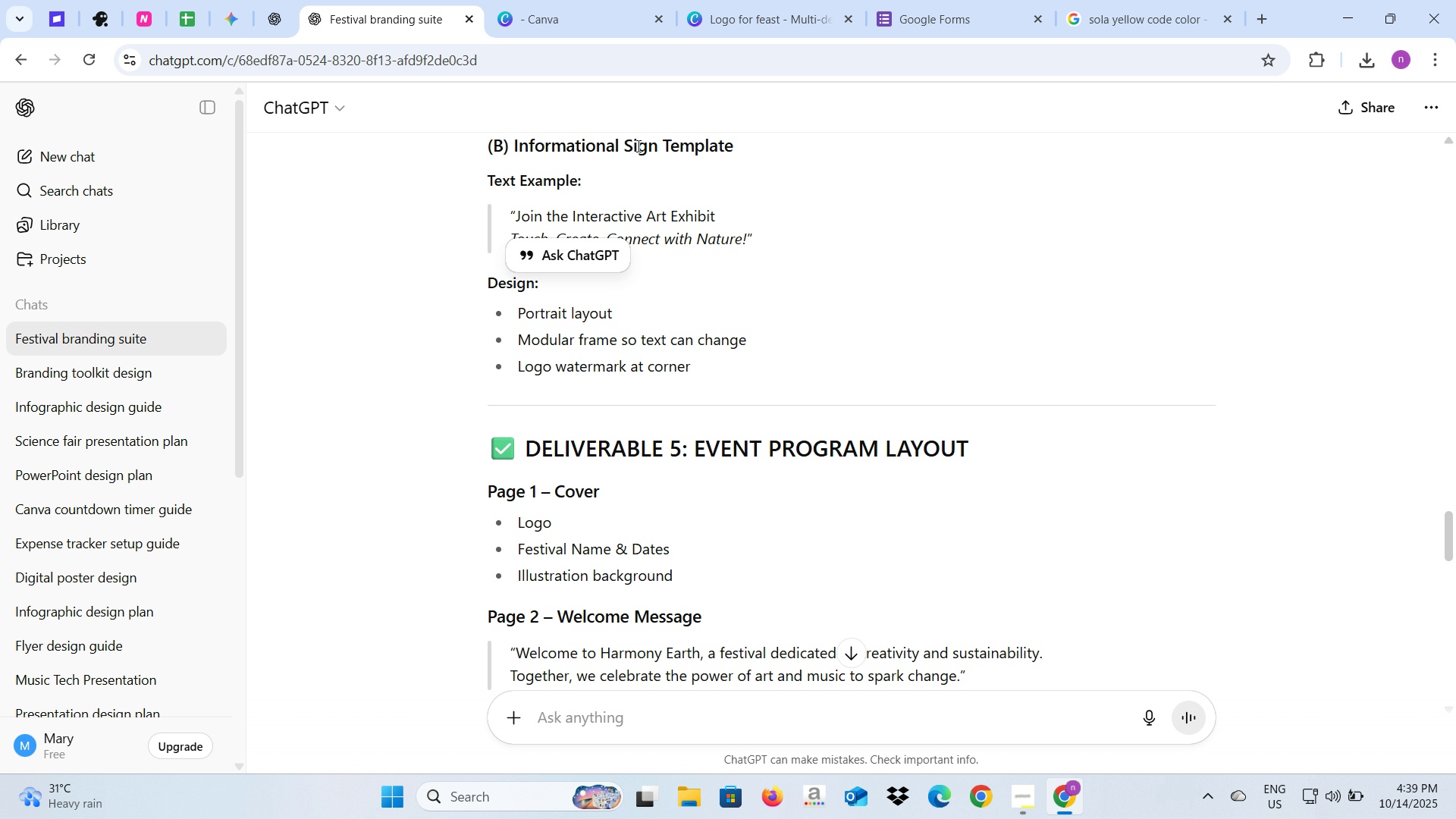 
left_click([571, 0])
 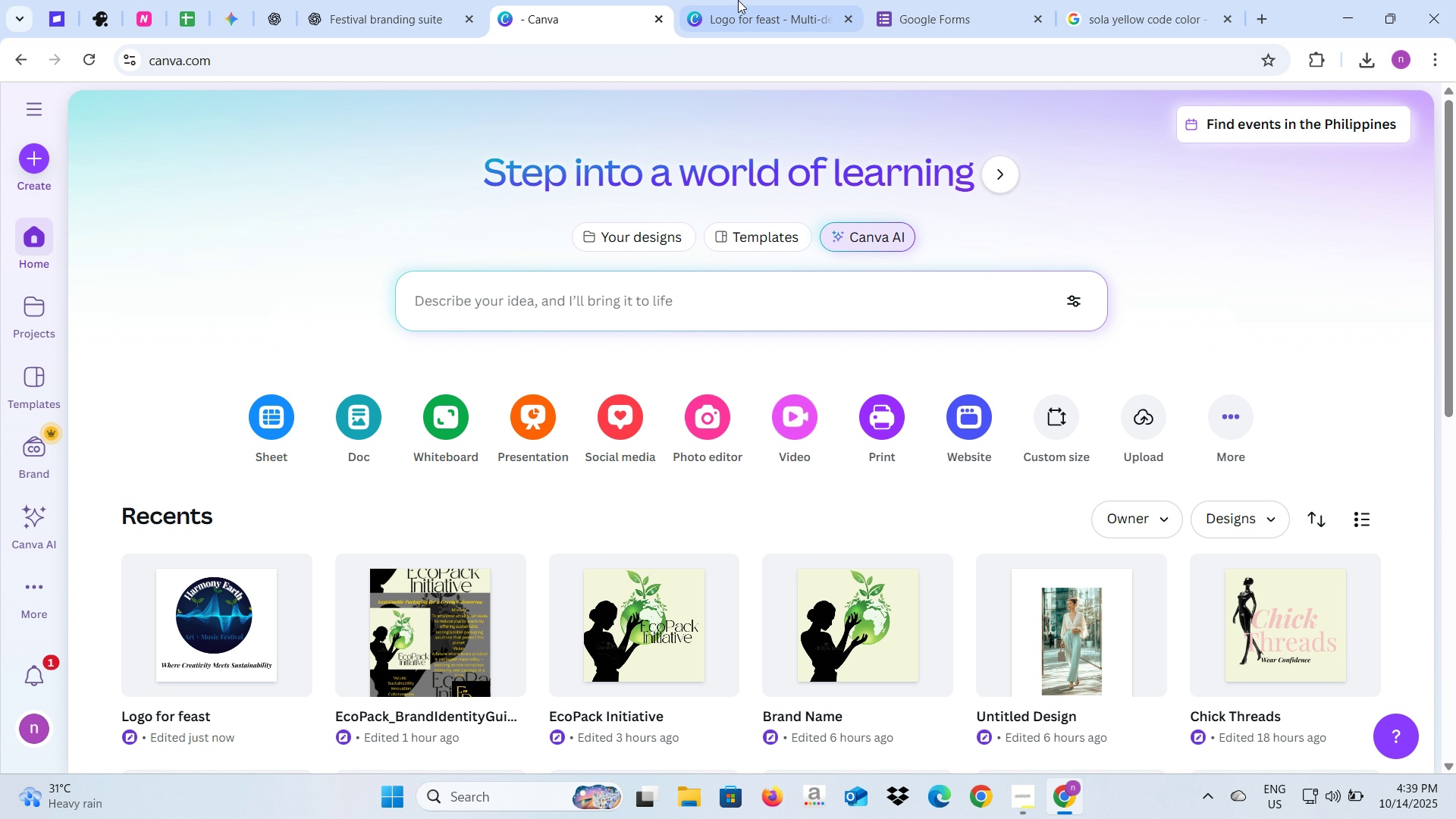 
left_click([738, 0])
 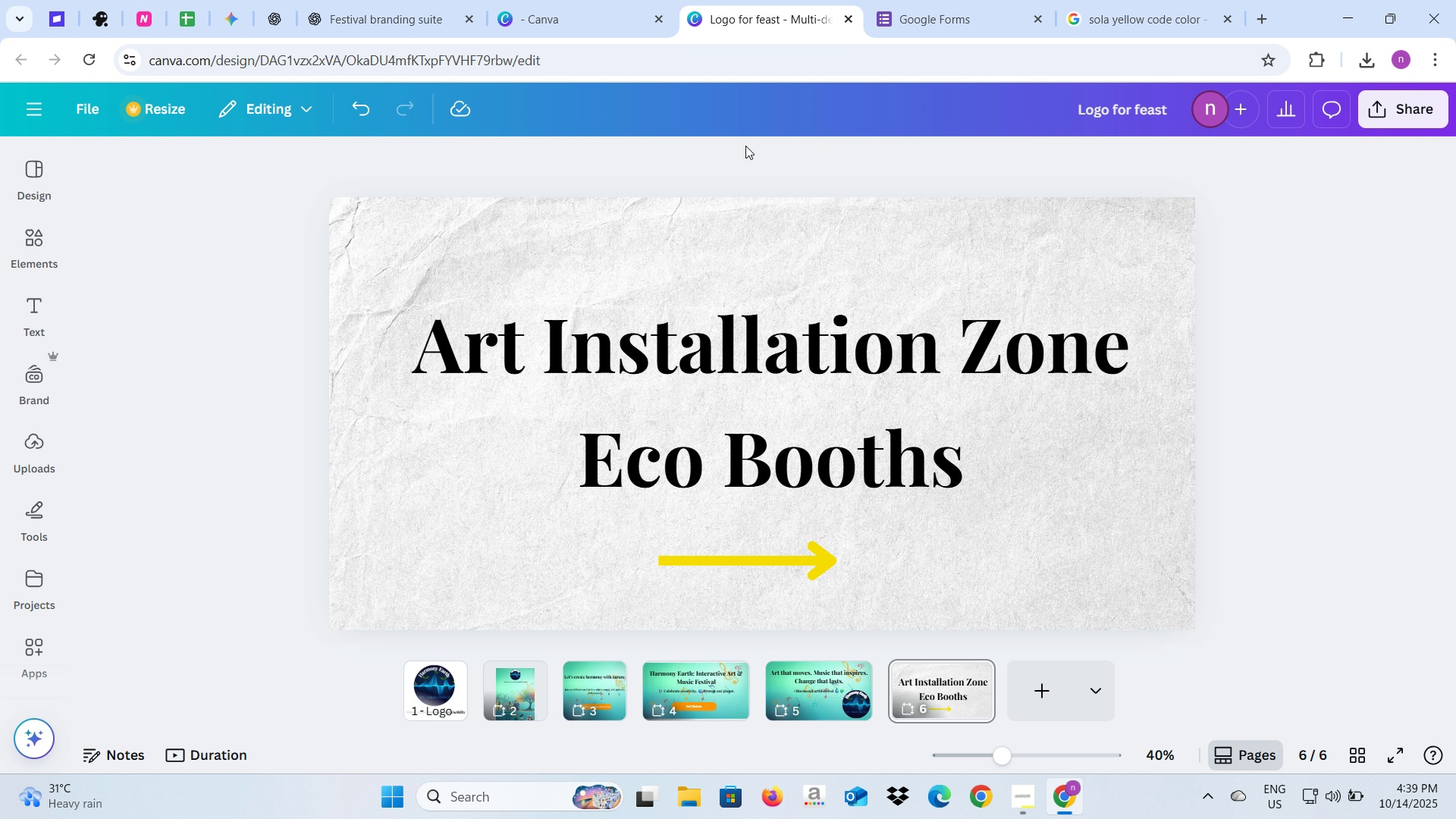 
key(Alt+AltLeft)
 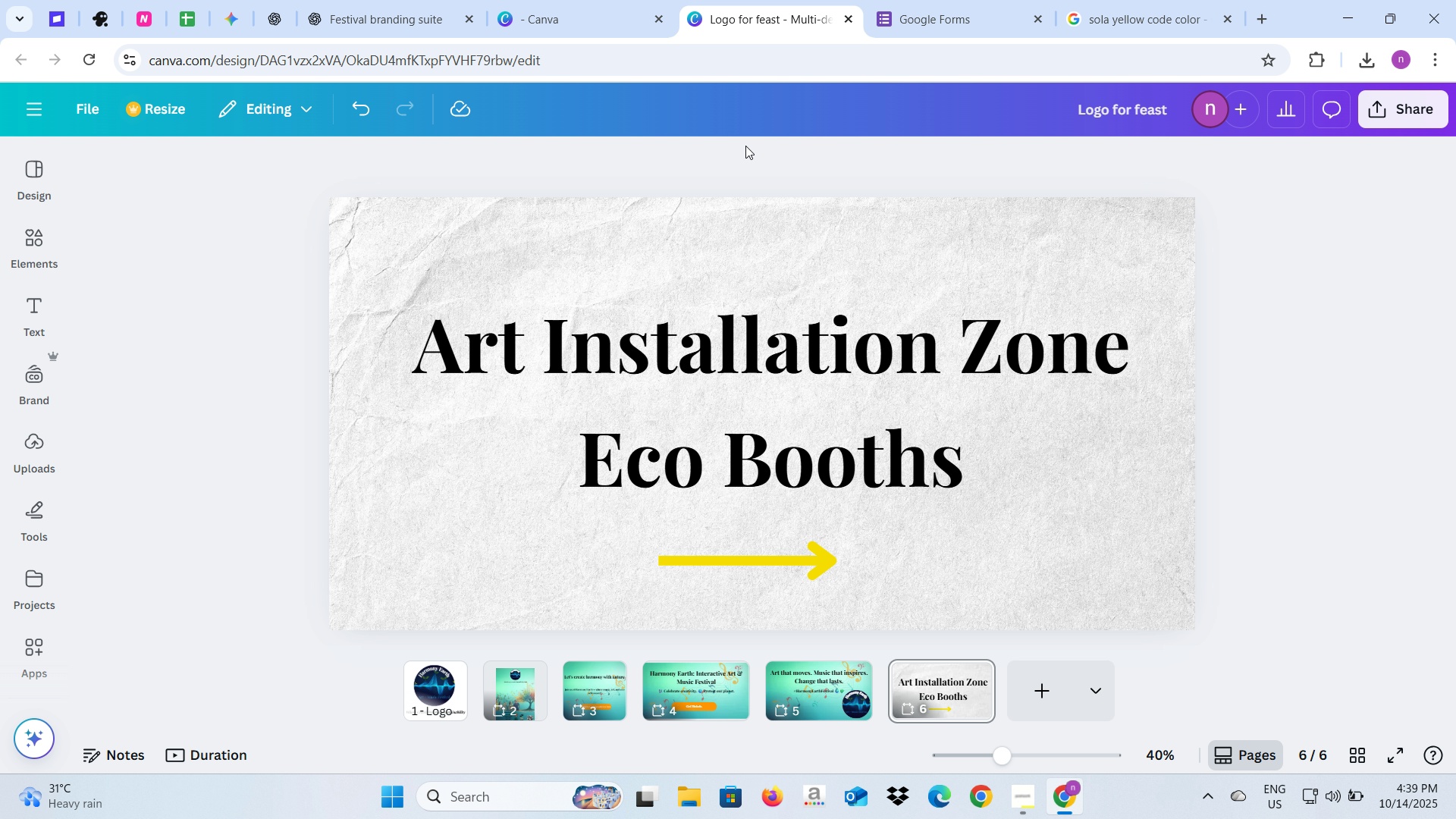 
key(Alt+Tab)
 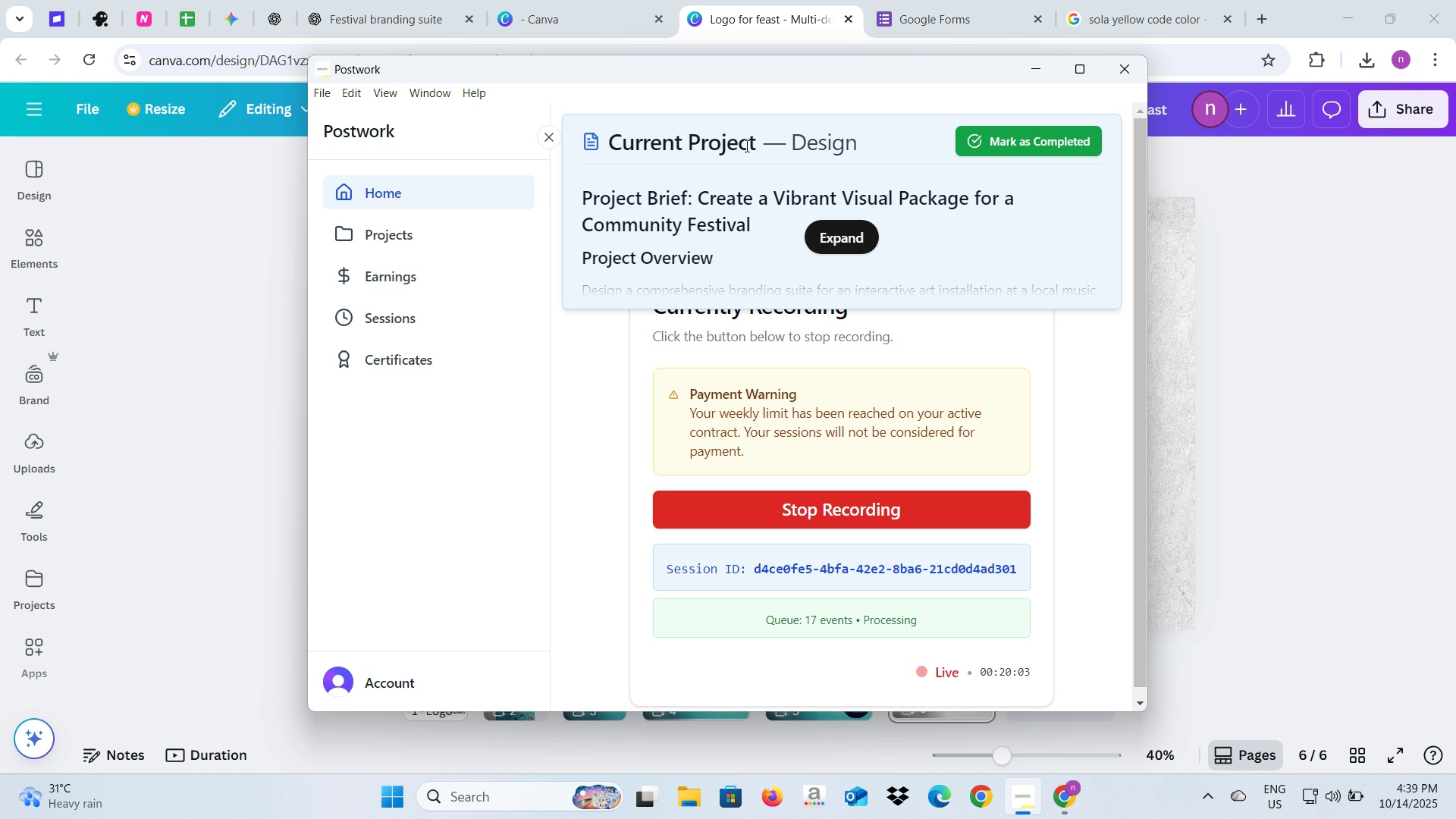 
key(Alt+AltLeft)
 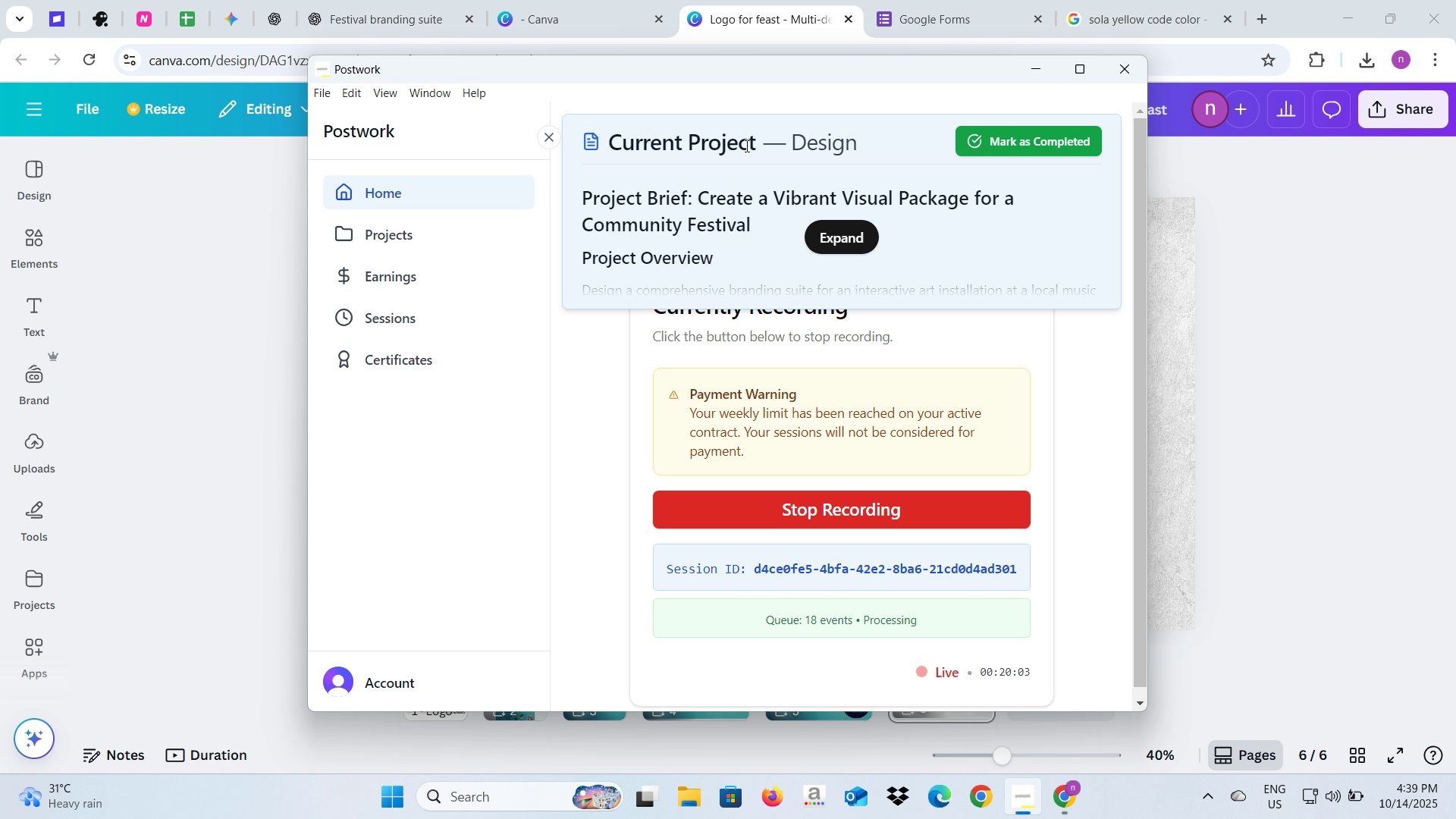 
key(Alt+Tab)
 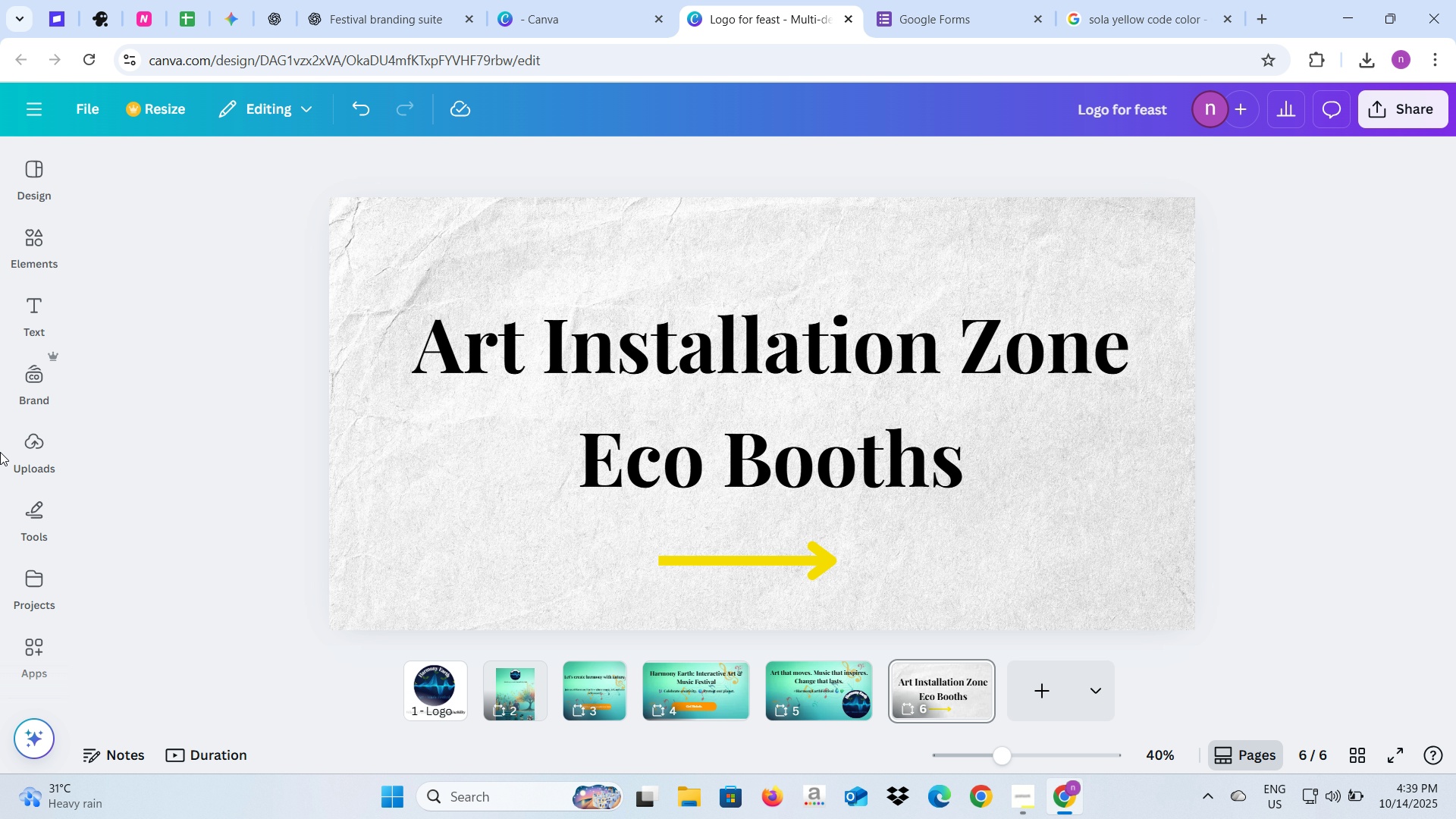 
mouse_move([38, 435])
 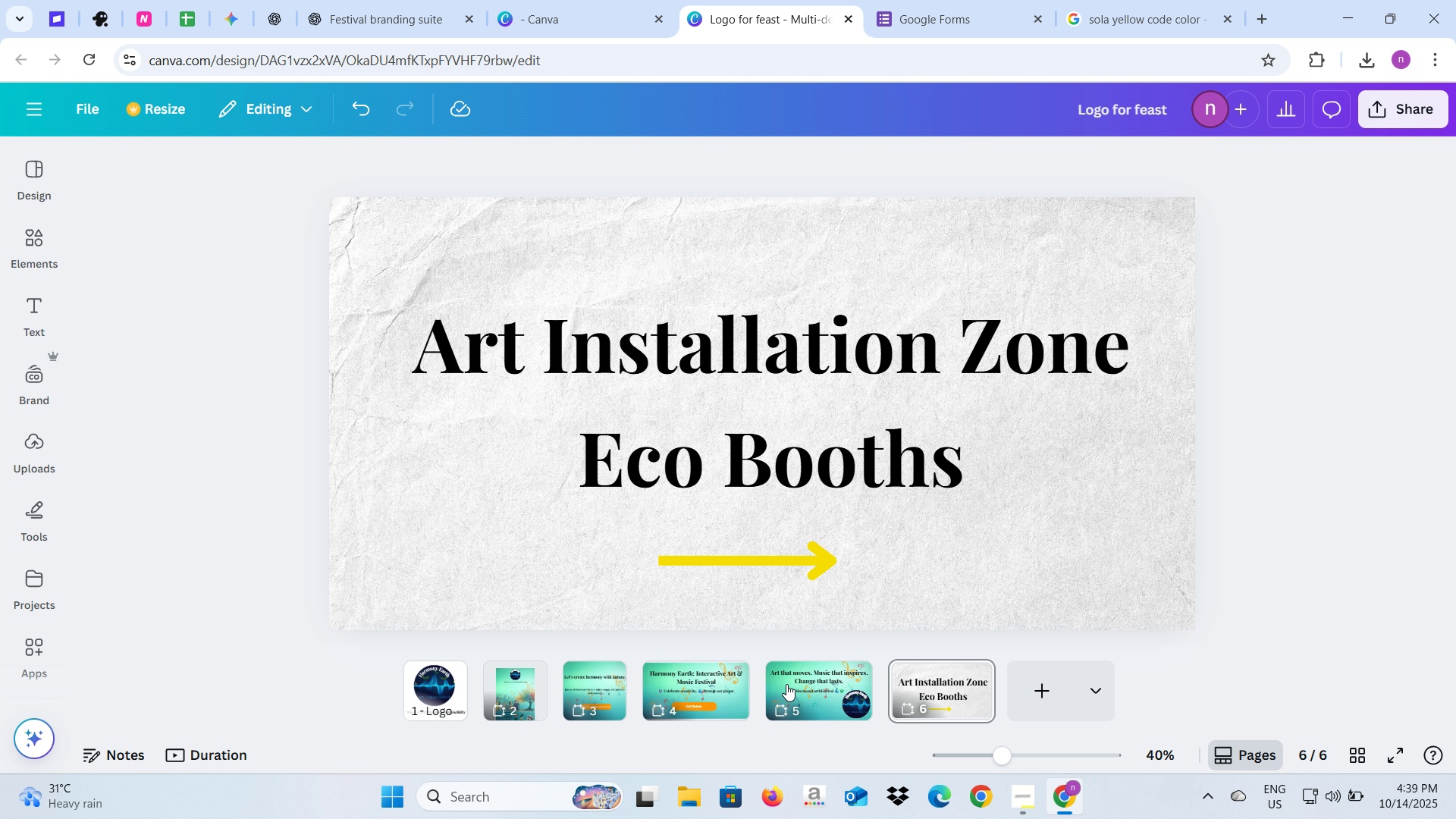 
left_click([778, 682])
 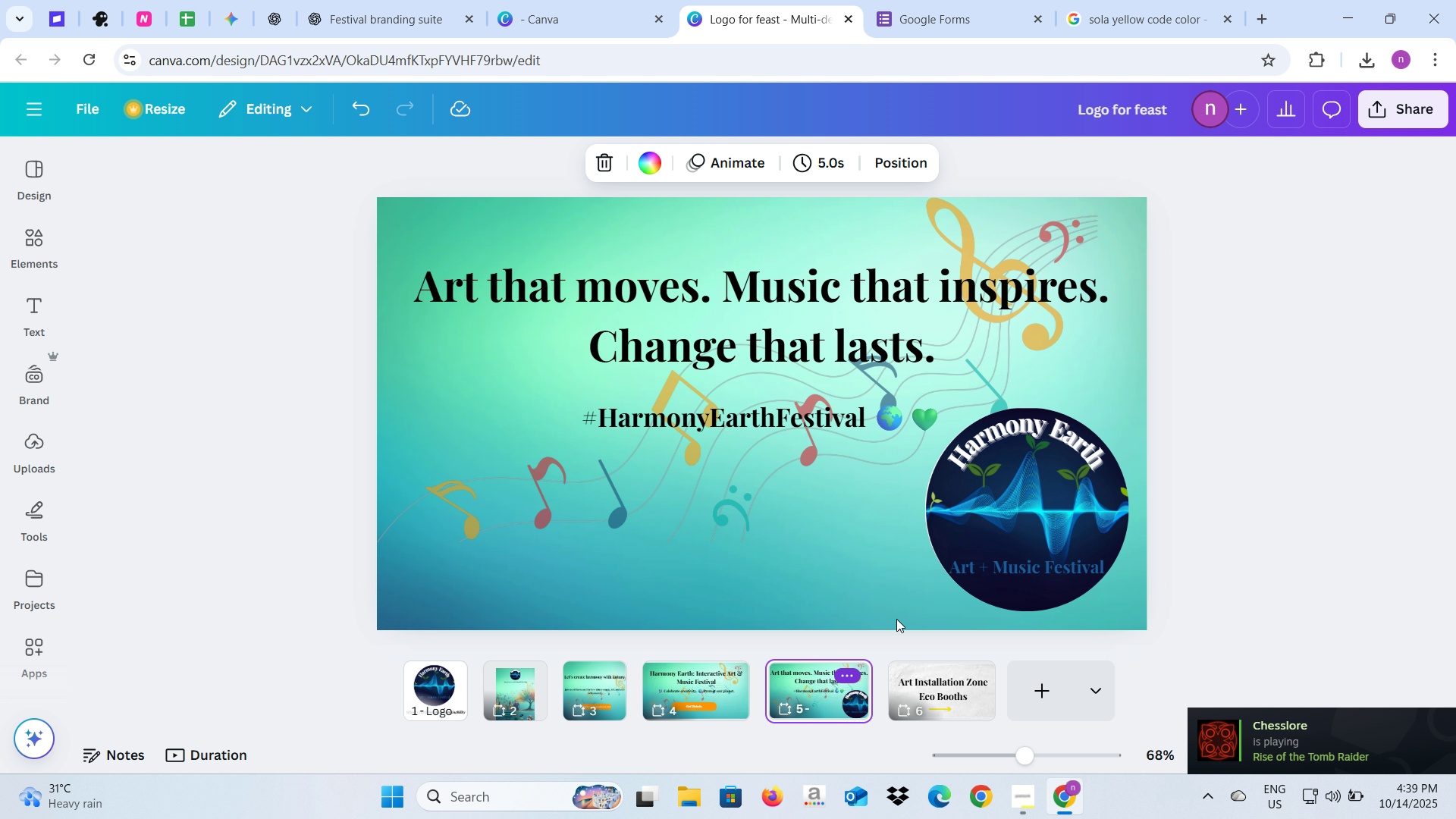 
left_click([959, 507])
 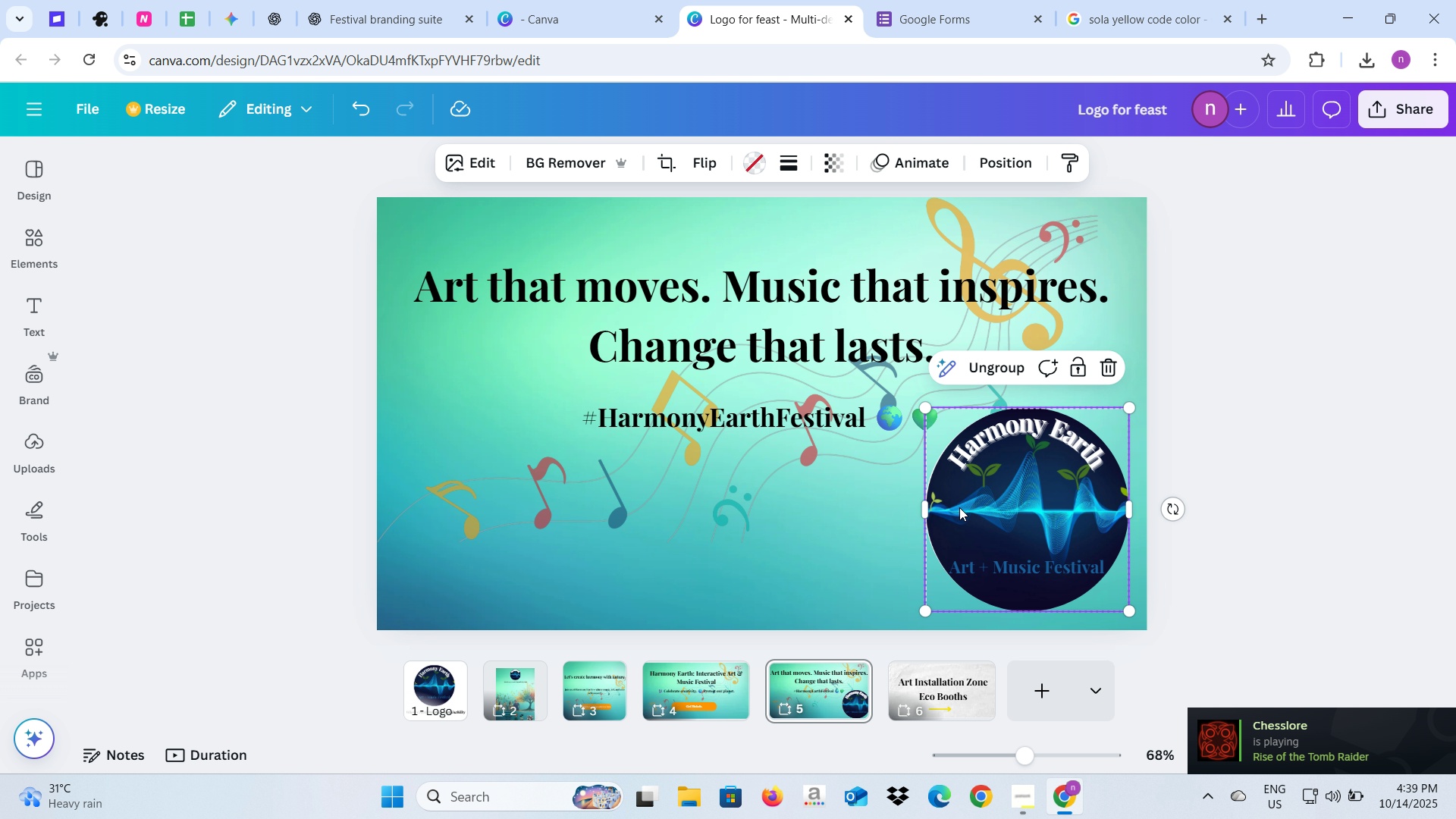 
key(Control+C)
 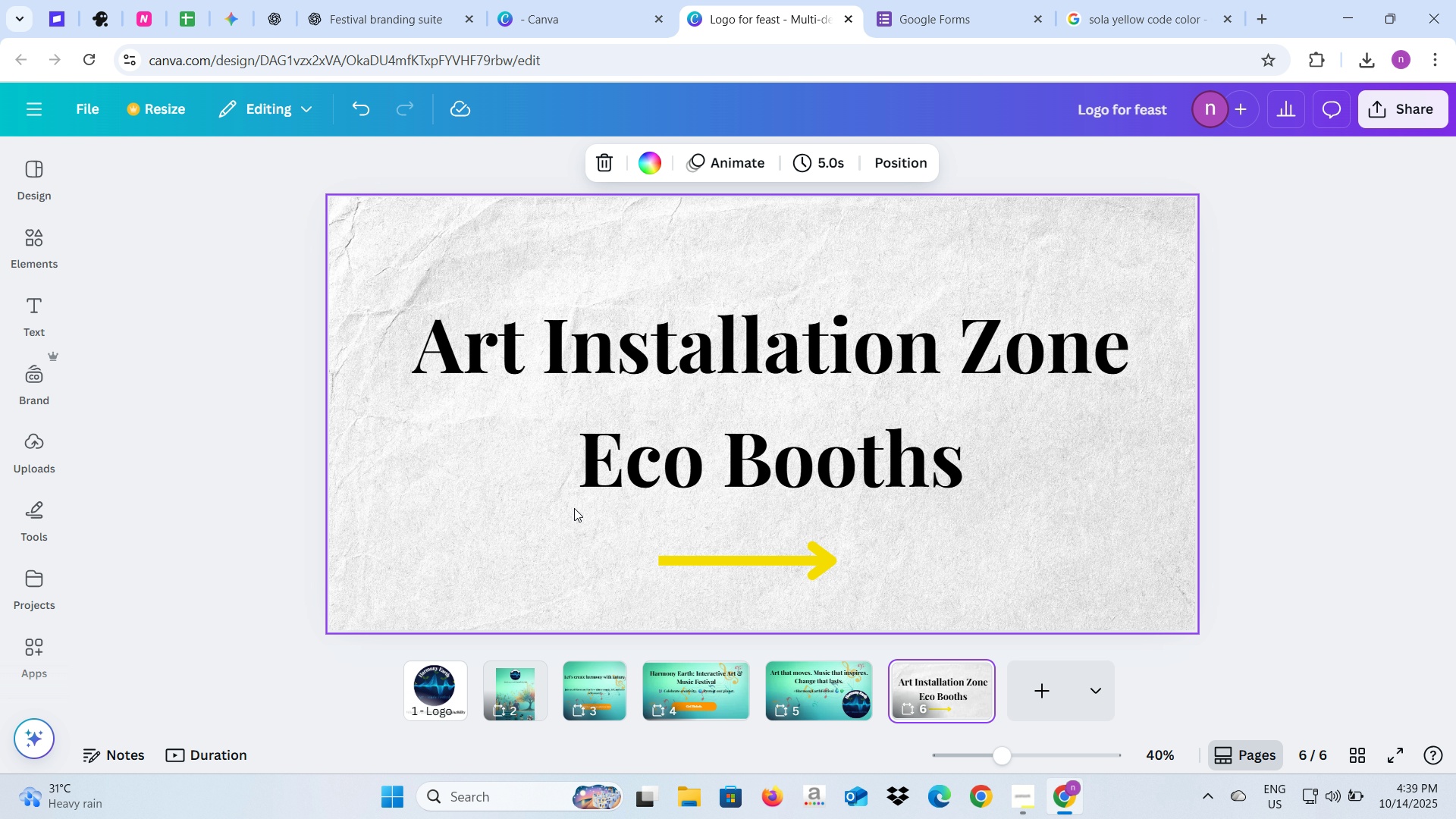 
left_click([480, 515])
 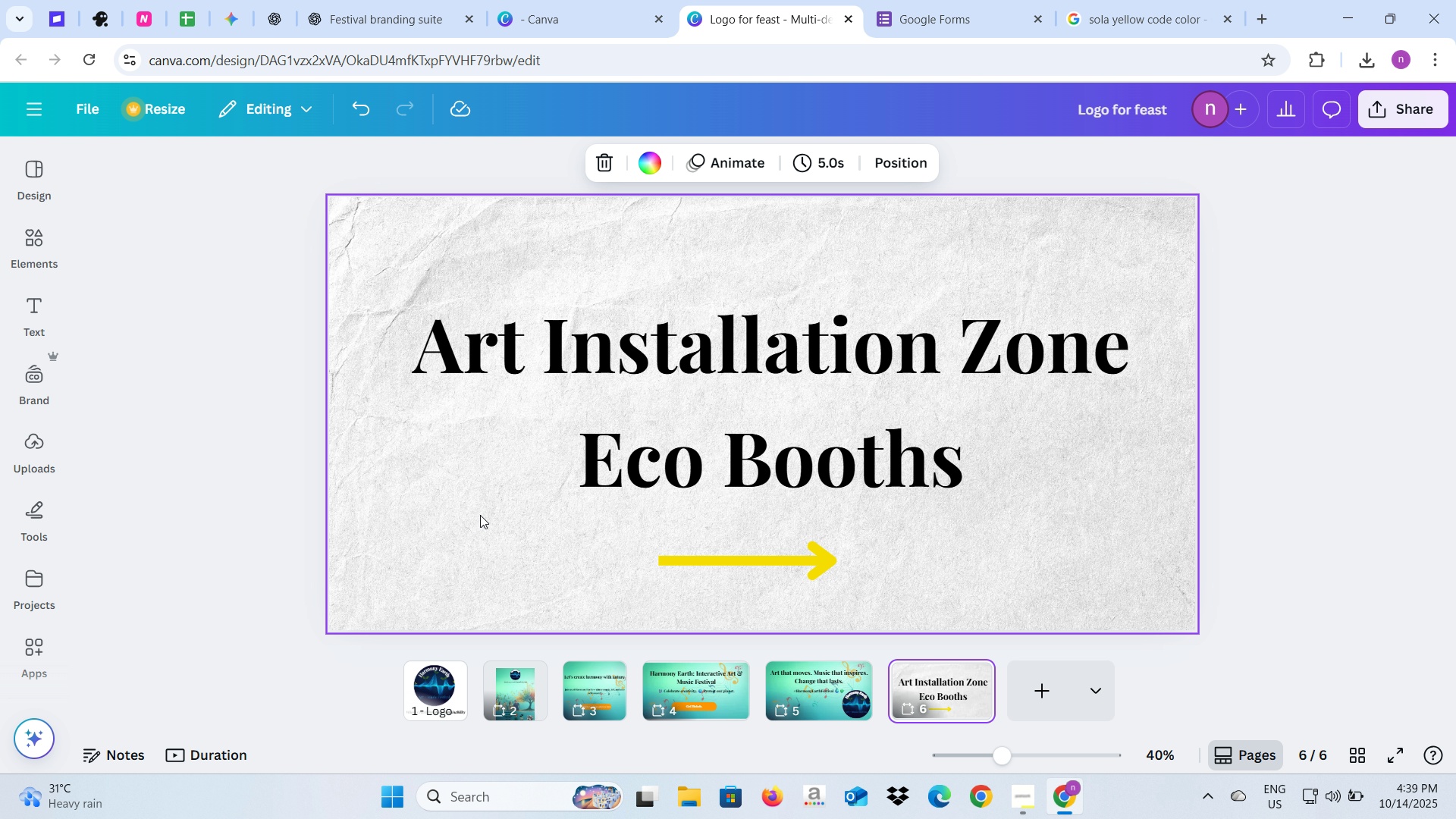 
key(Control+V)
 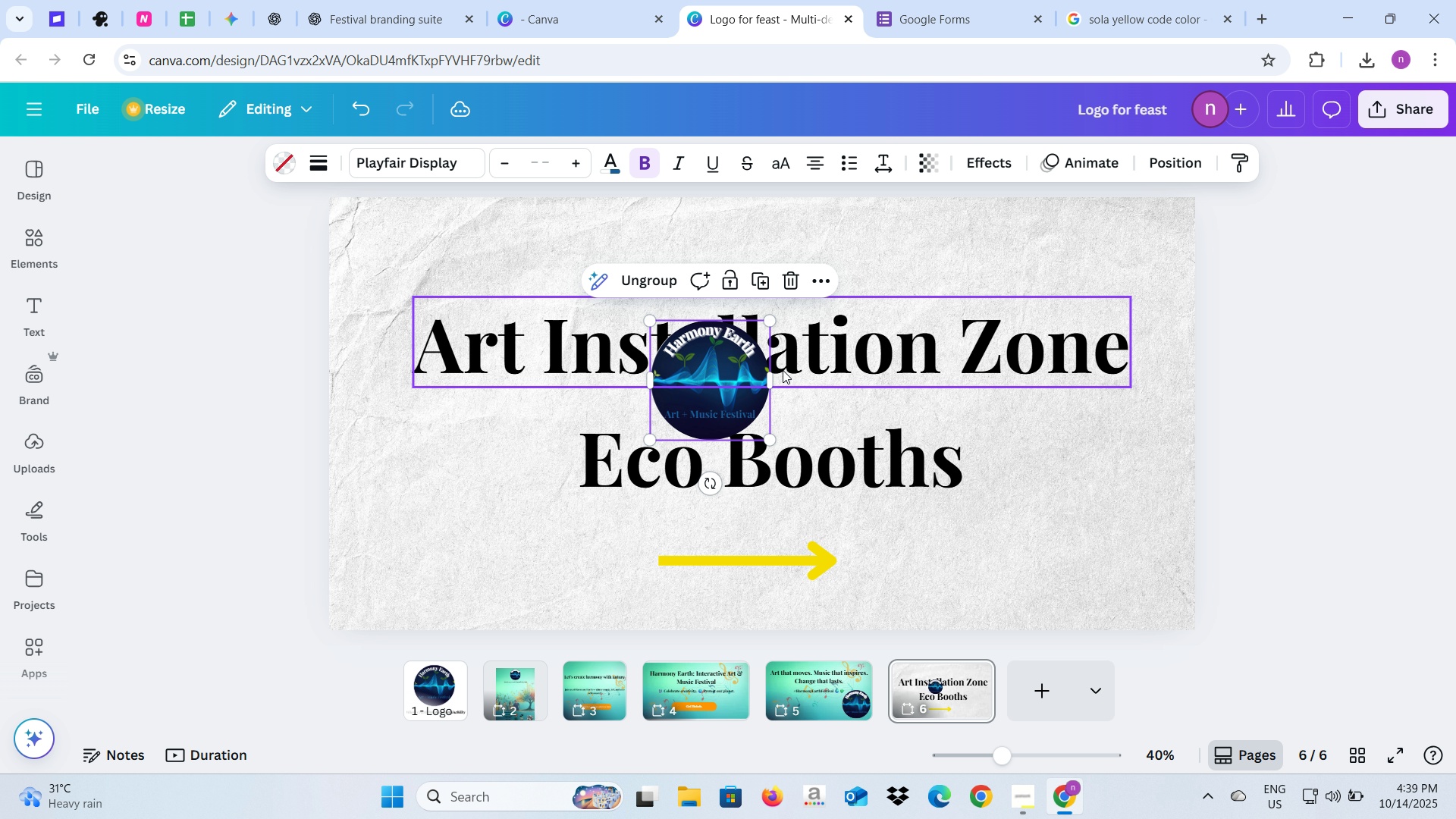 
left_click_drag(start_coordinate=[722, 388], to_coordinate=[428, 538])
 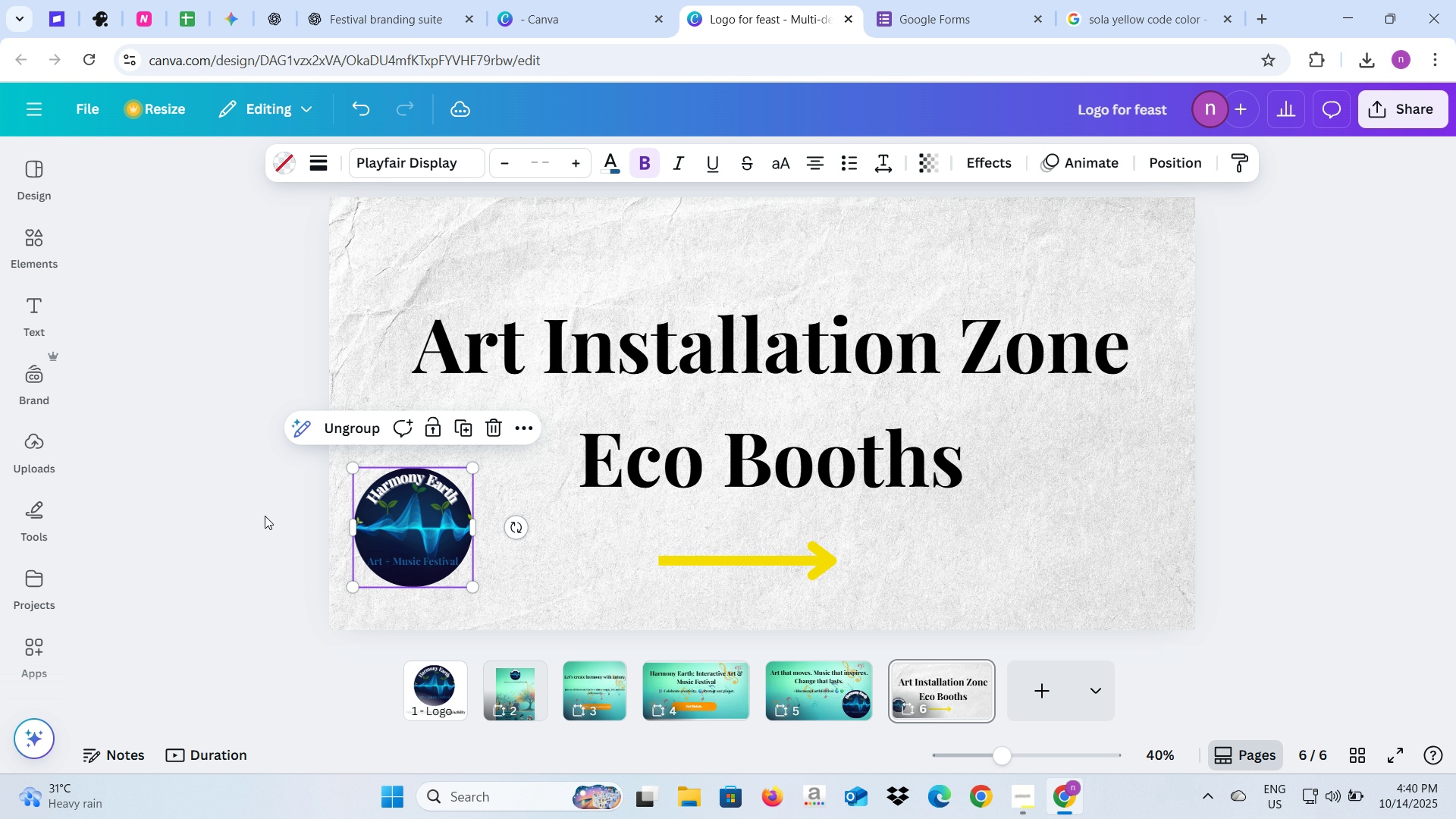 
left_click([265, 516])
 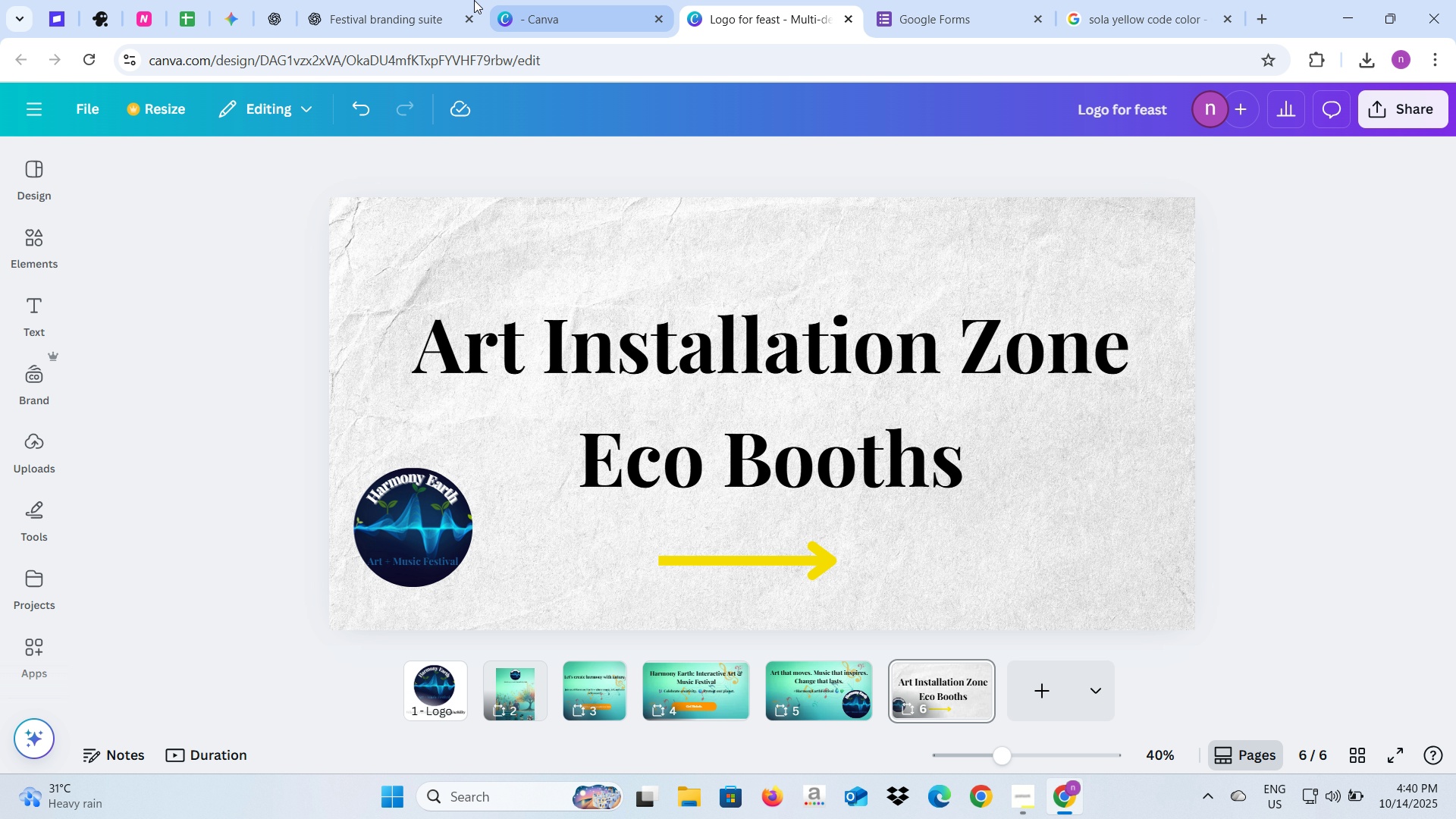 
left_click([382, 0])
 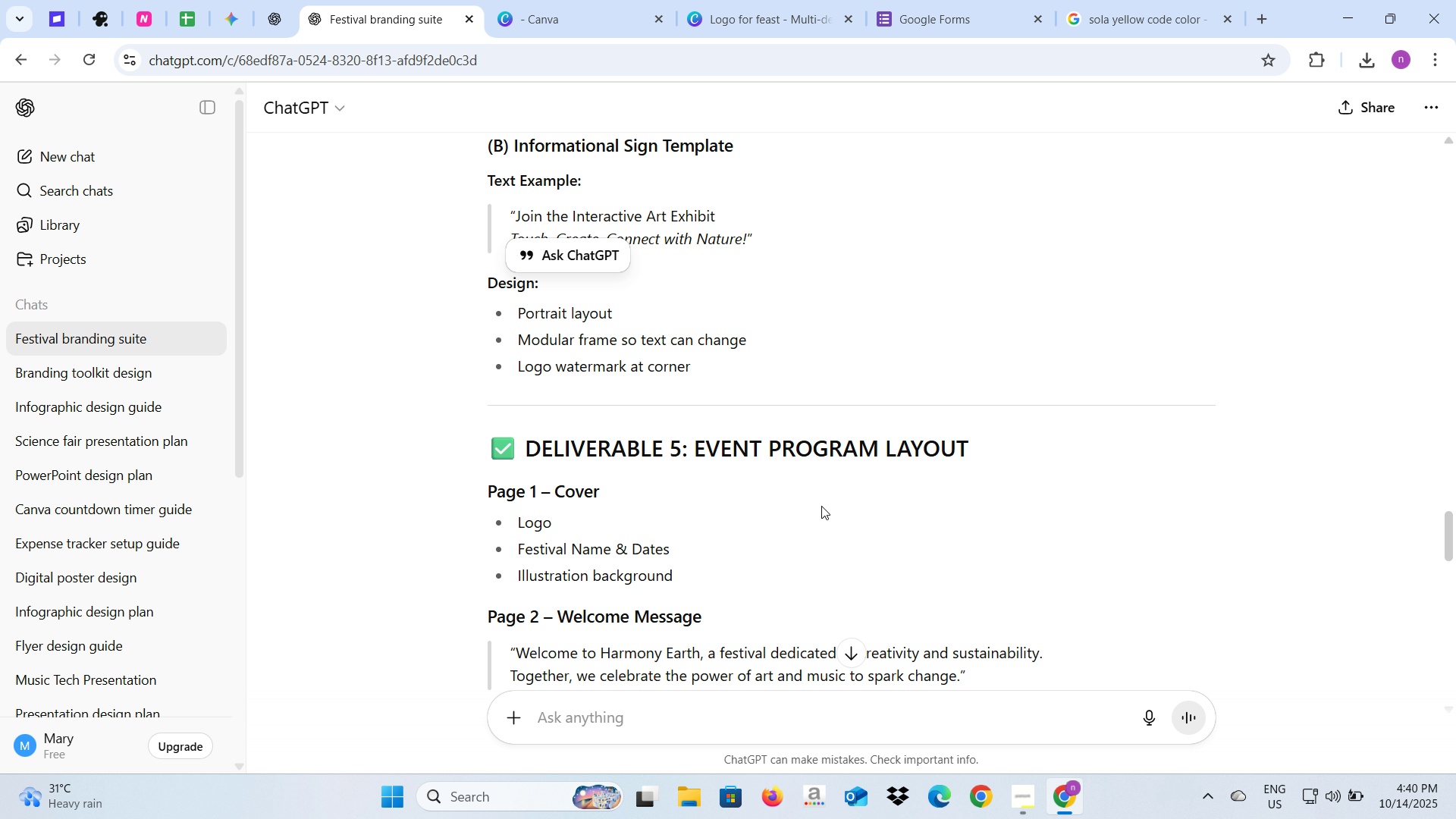 
scroll: coordinate [821, 506], scroll_direction: down, amount: 1.0
 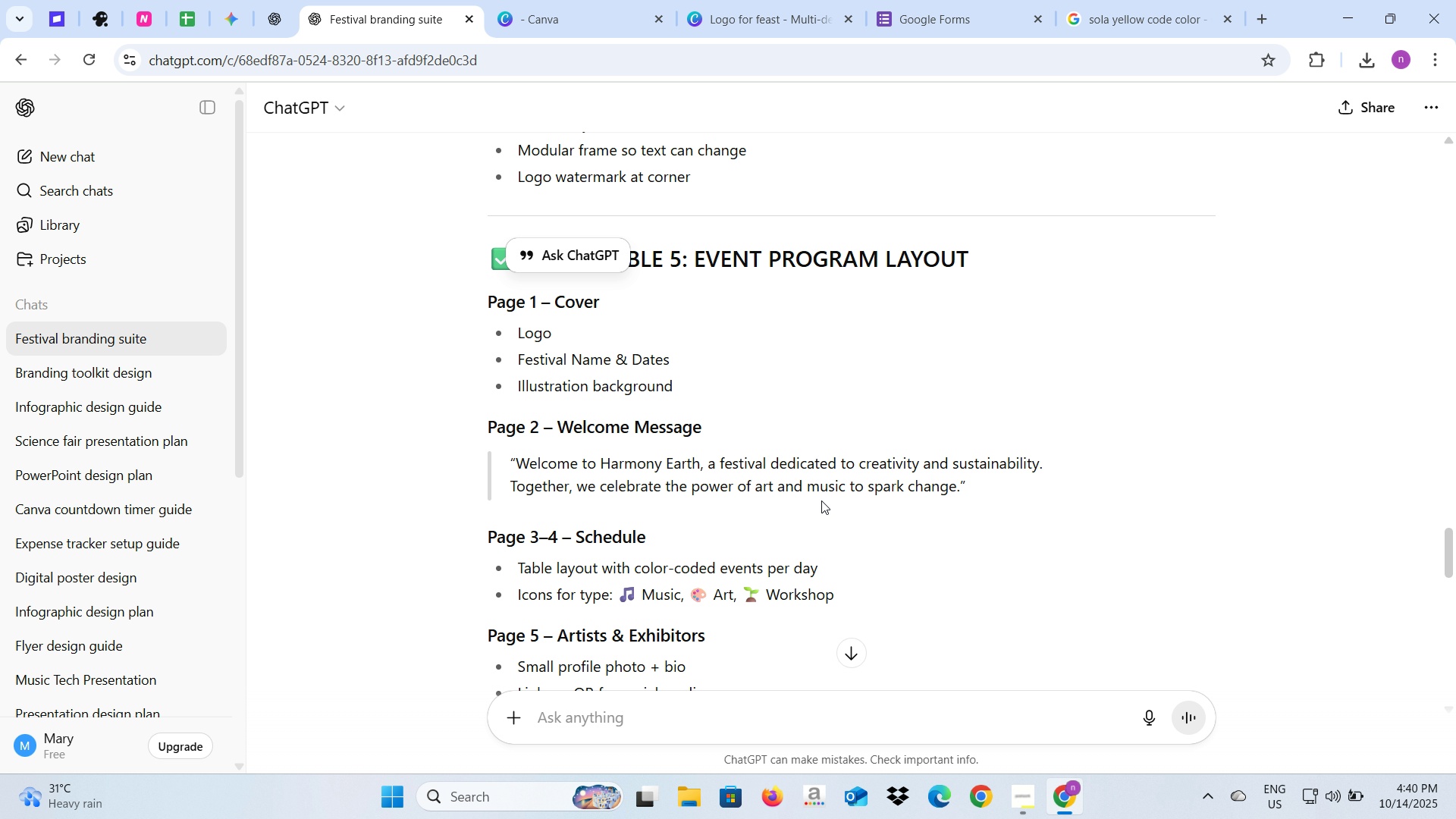 
wait(9.41)
 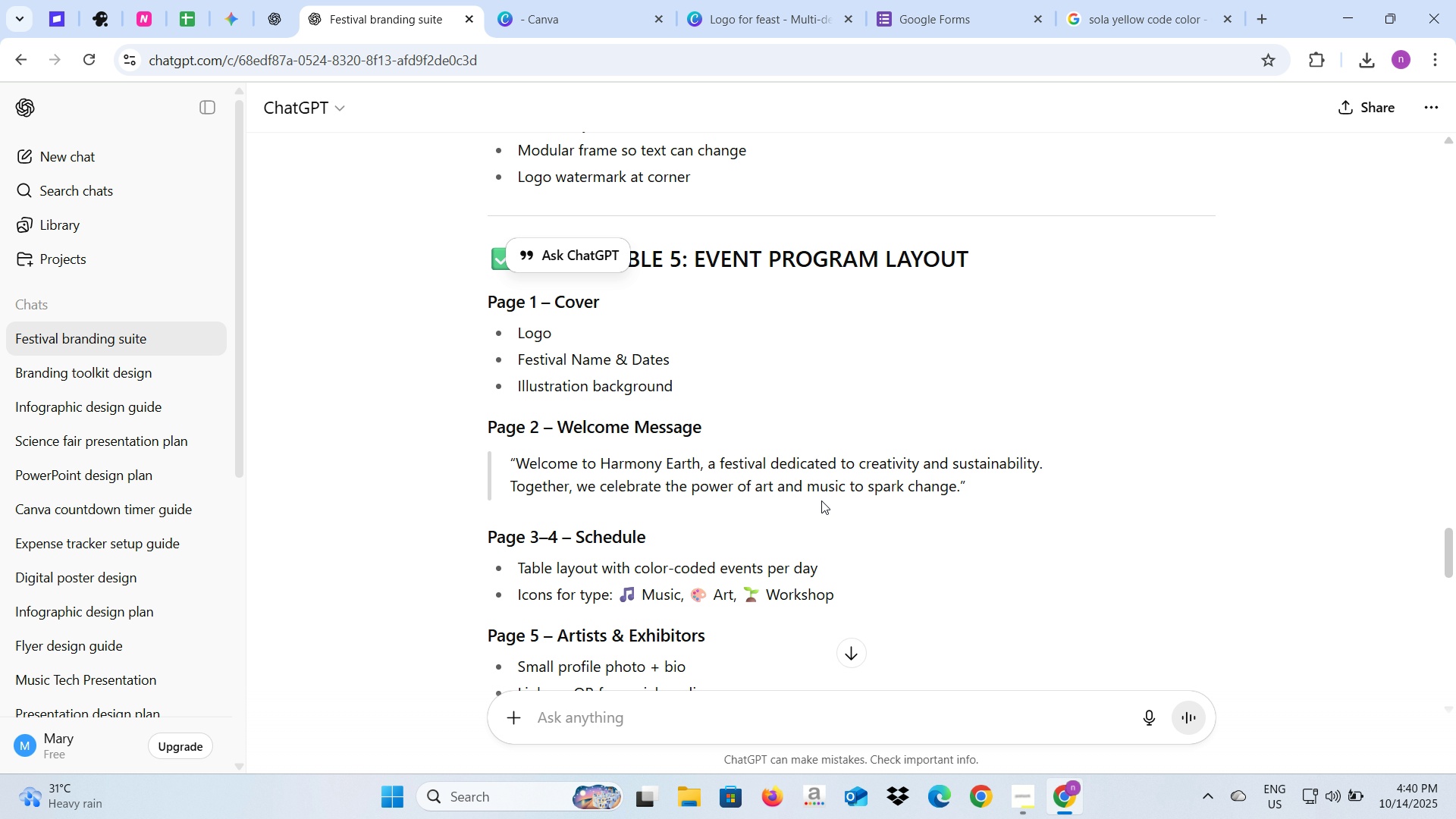 
scroll: coordinate [889, 496], scroll_direction: down, amount: 2.0
 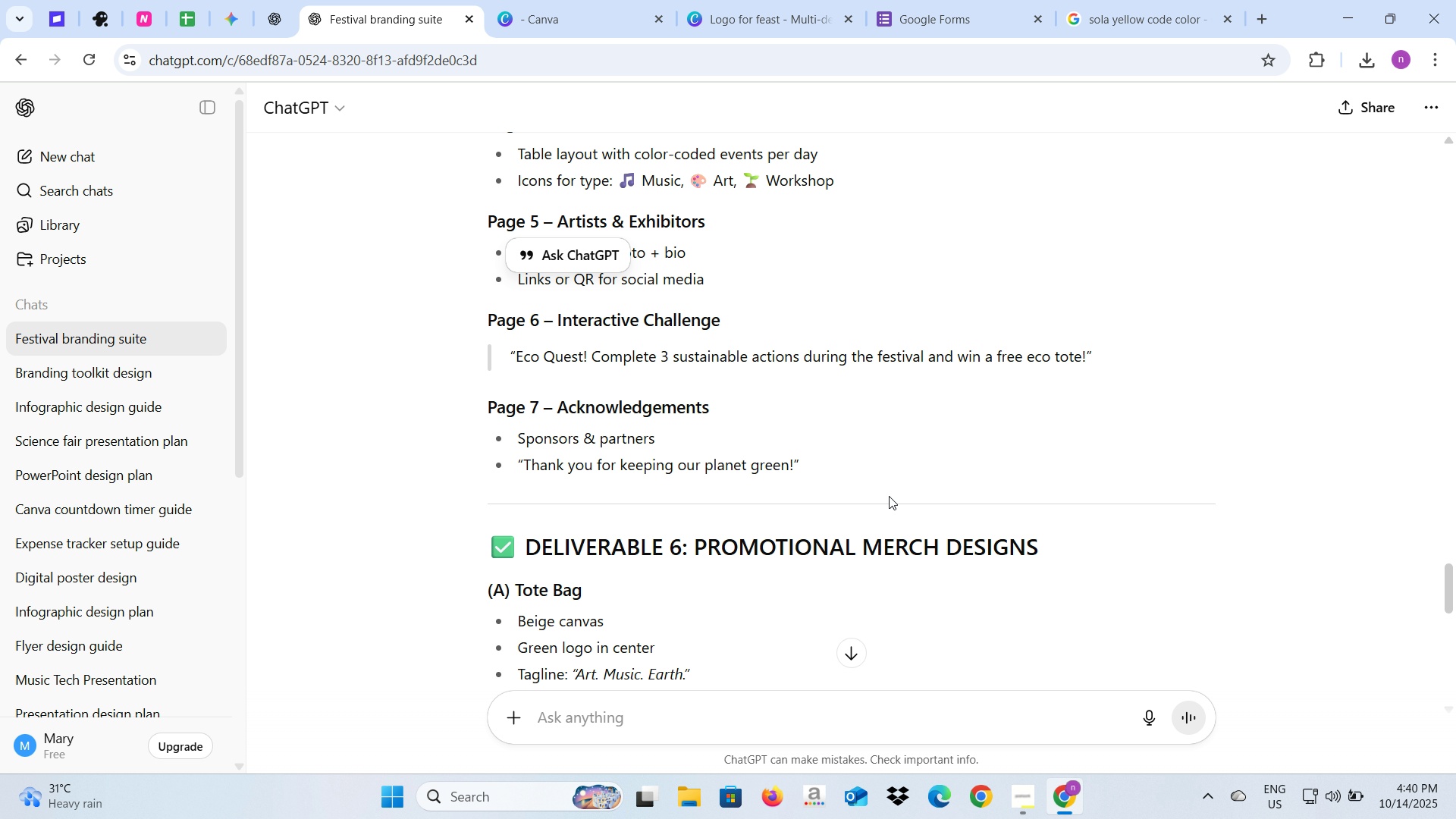 
scroll: coordinate [889, 496], scroll_direction: up, amount: 2.0
 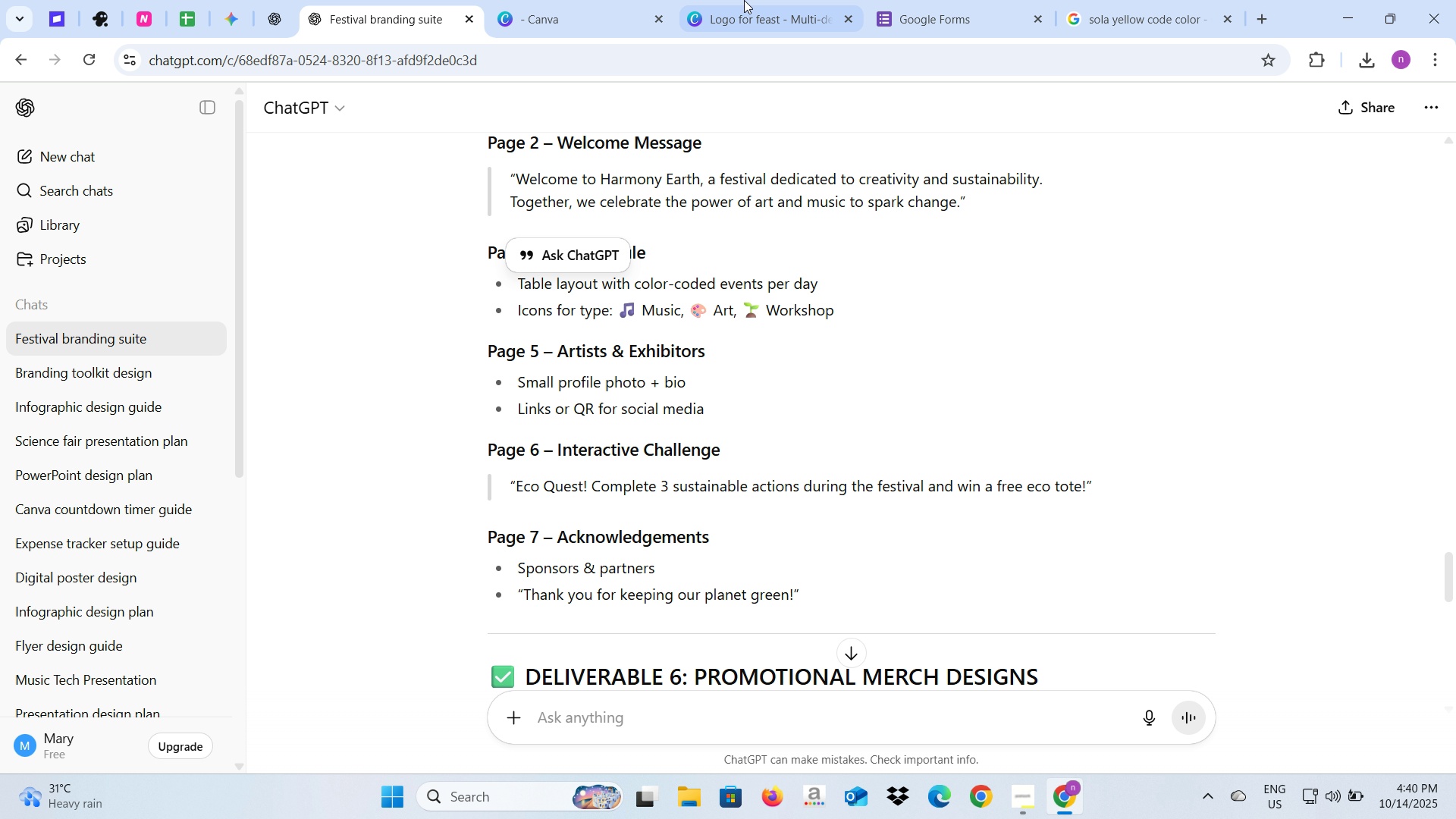 
left_click([744, 0])
 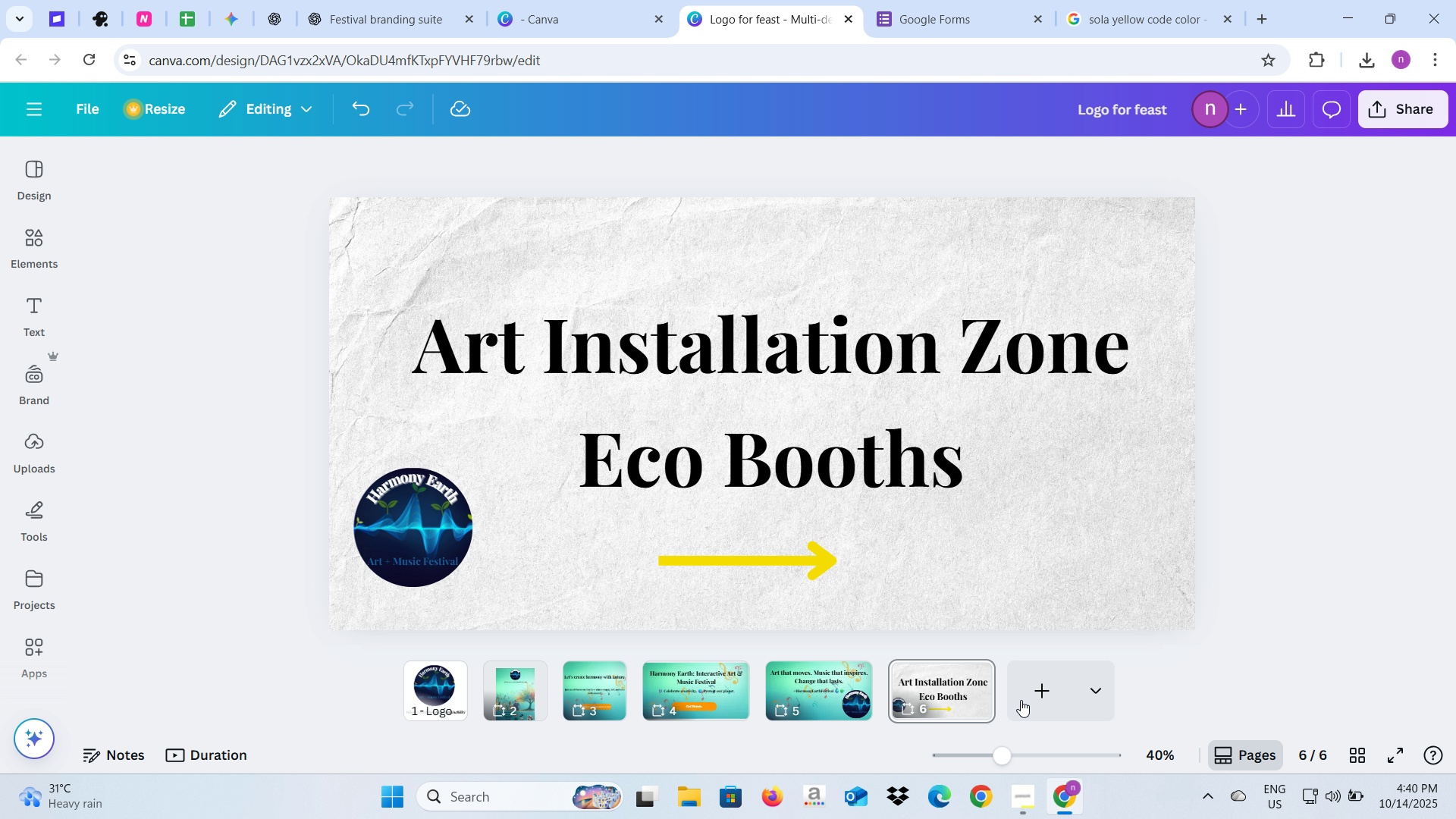 
left_click([1024, 699])
 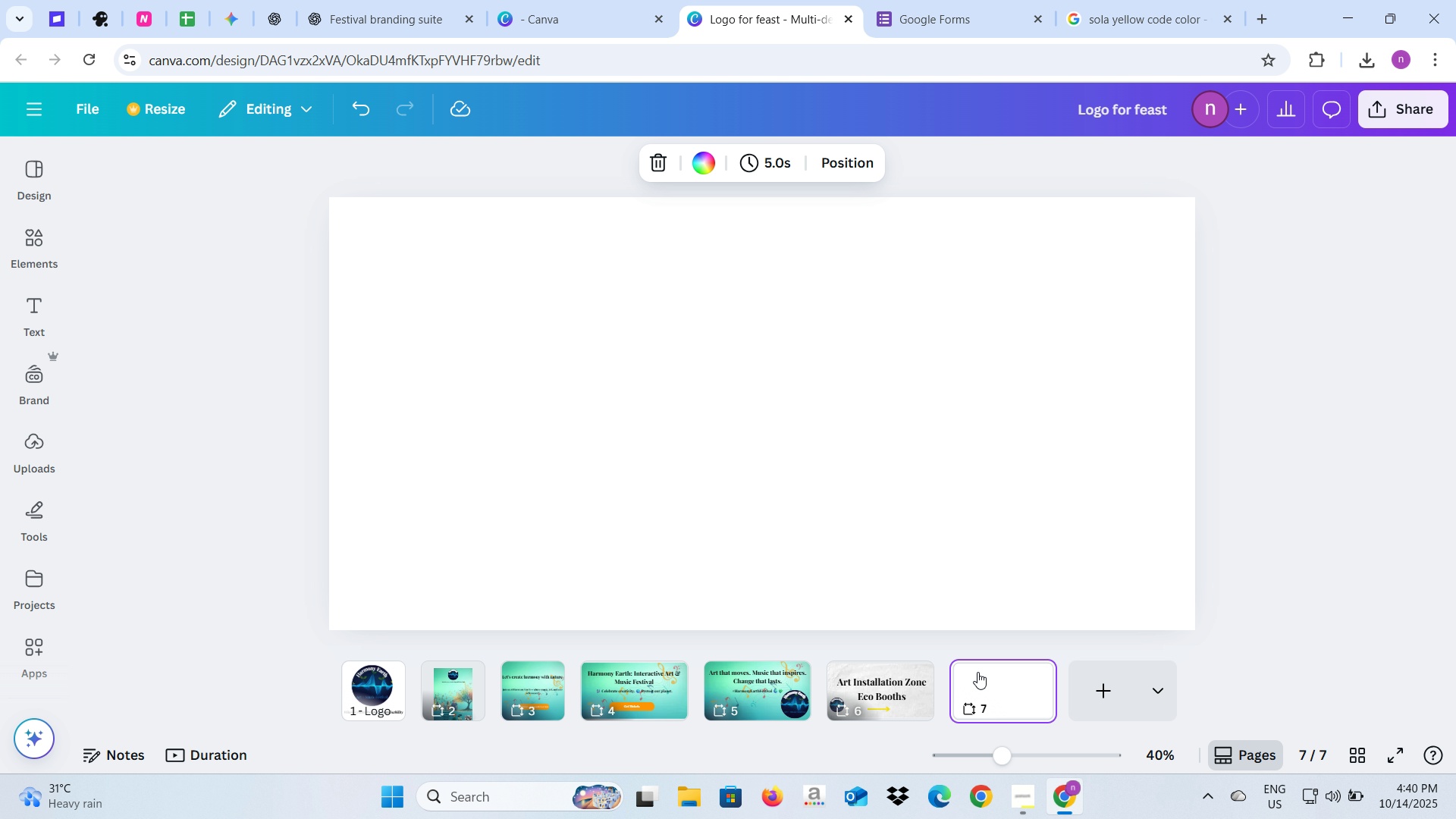 
left_click([361, 0])
 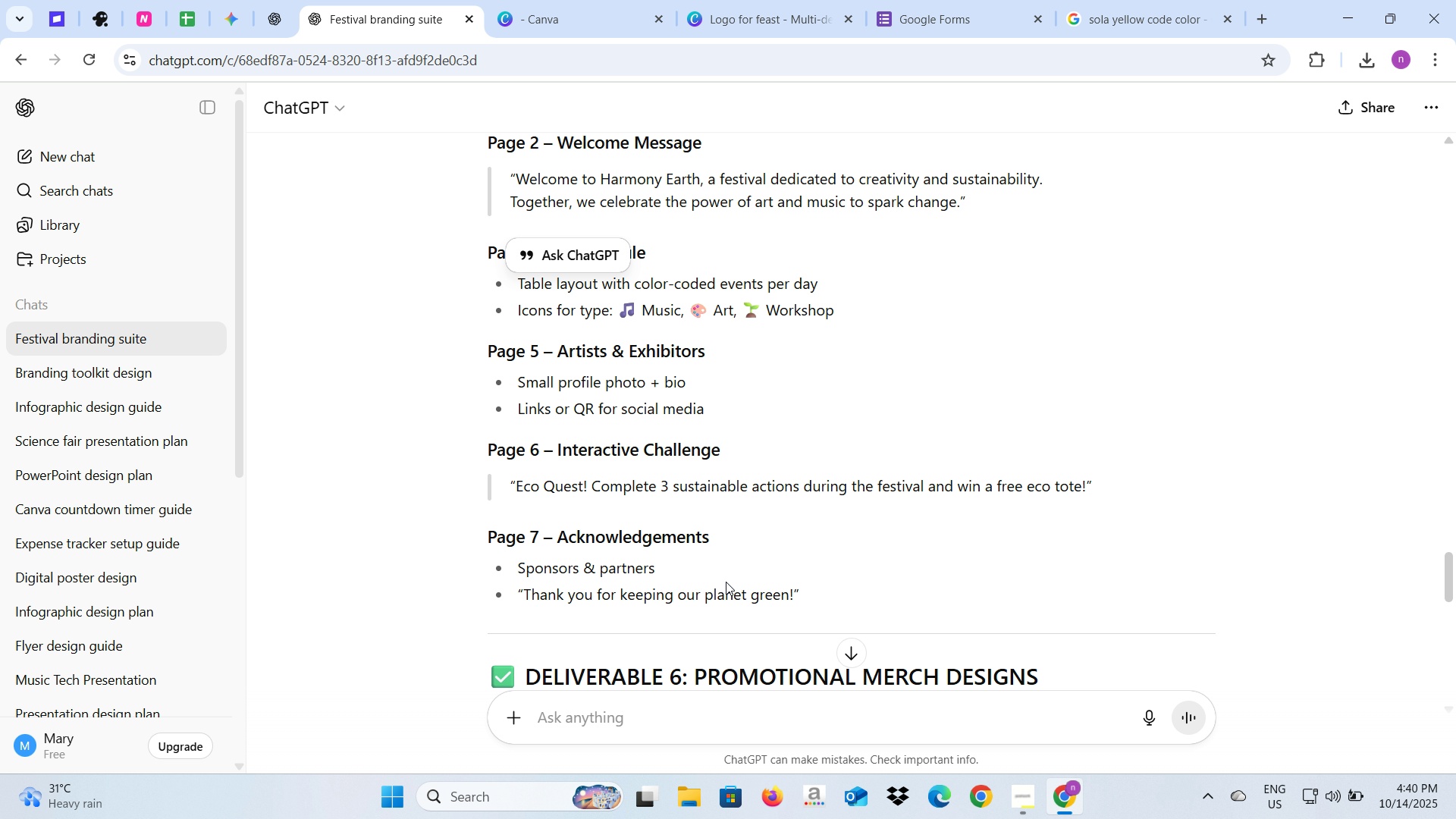 
wait(7.6)
 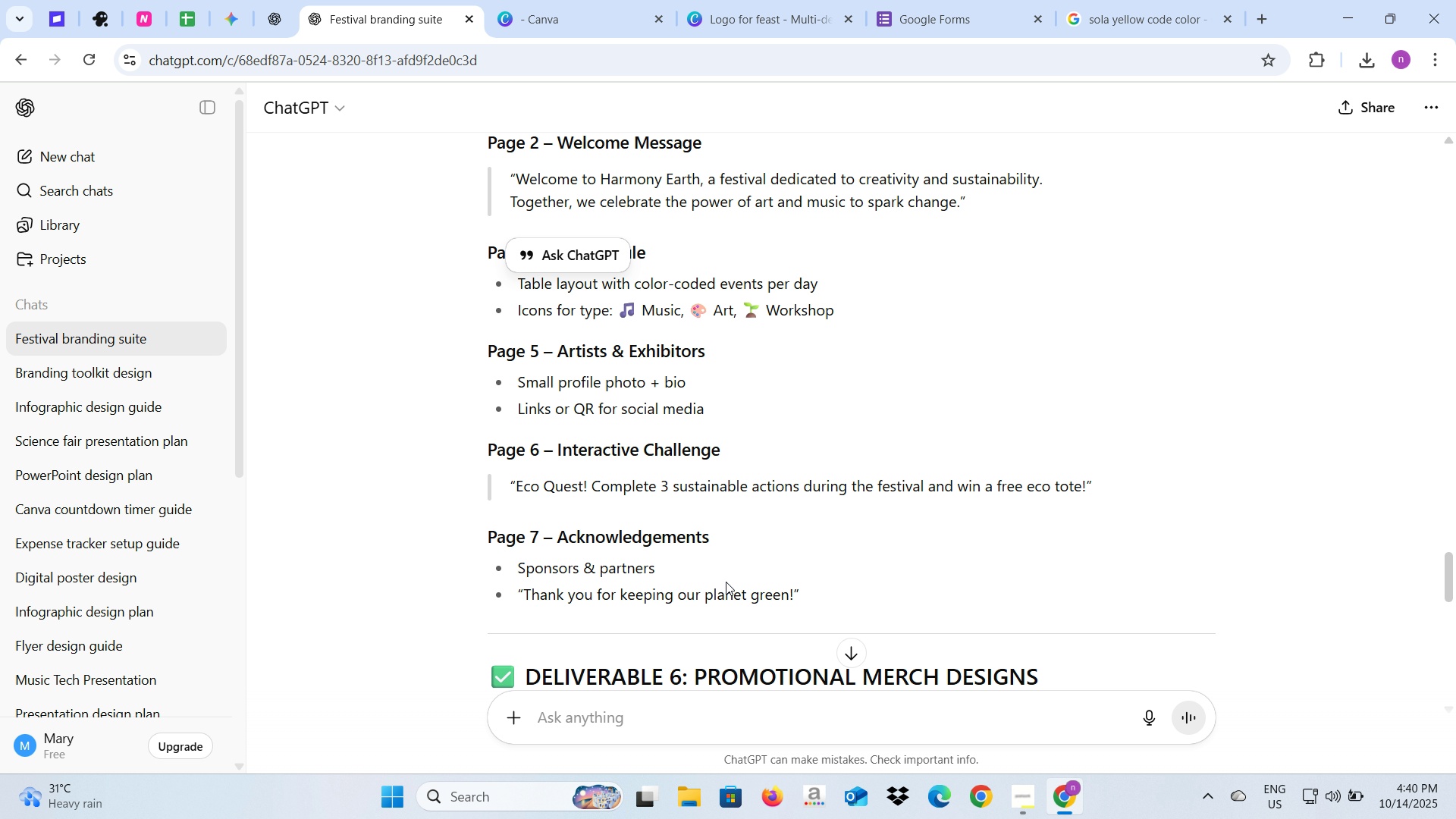 
scroll: coordinate [752, 585], scroll_direction: up, amount: 5.0
 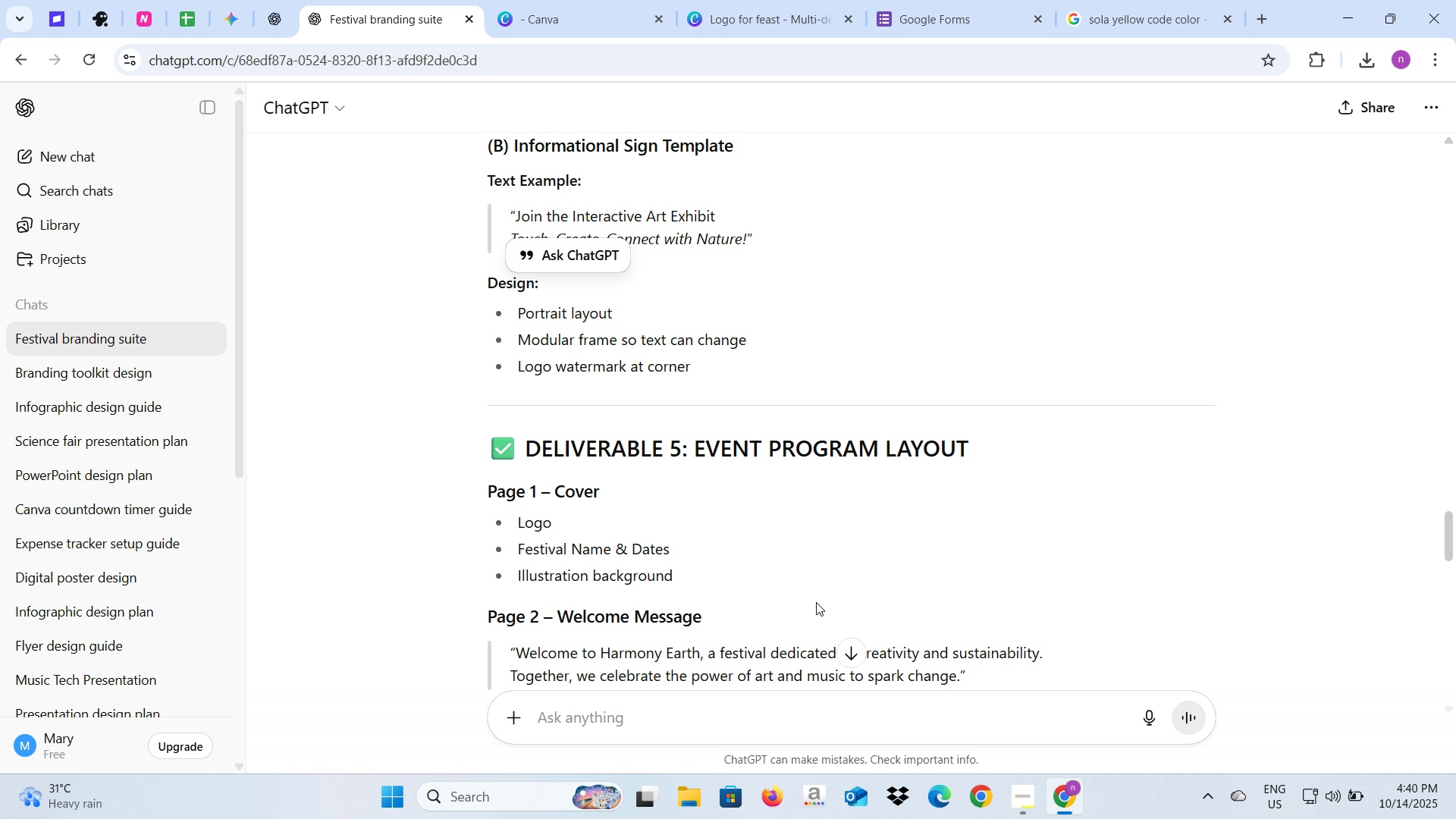 
scroll: coordinate [816, 602], scroll_direction: down, amount: 1.0
 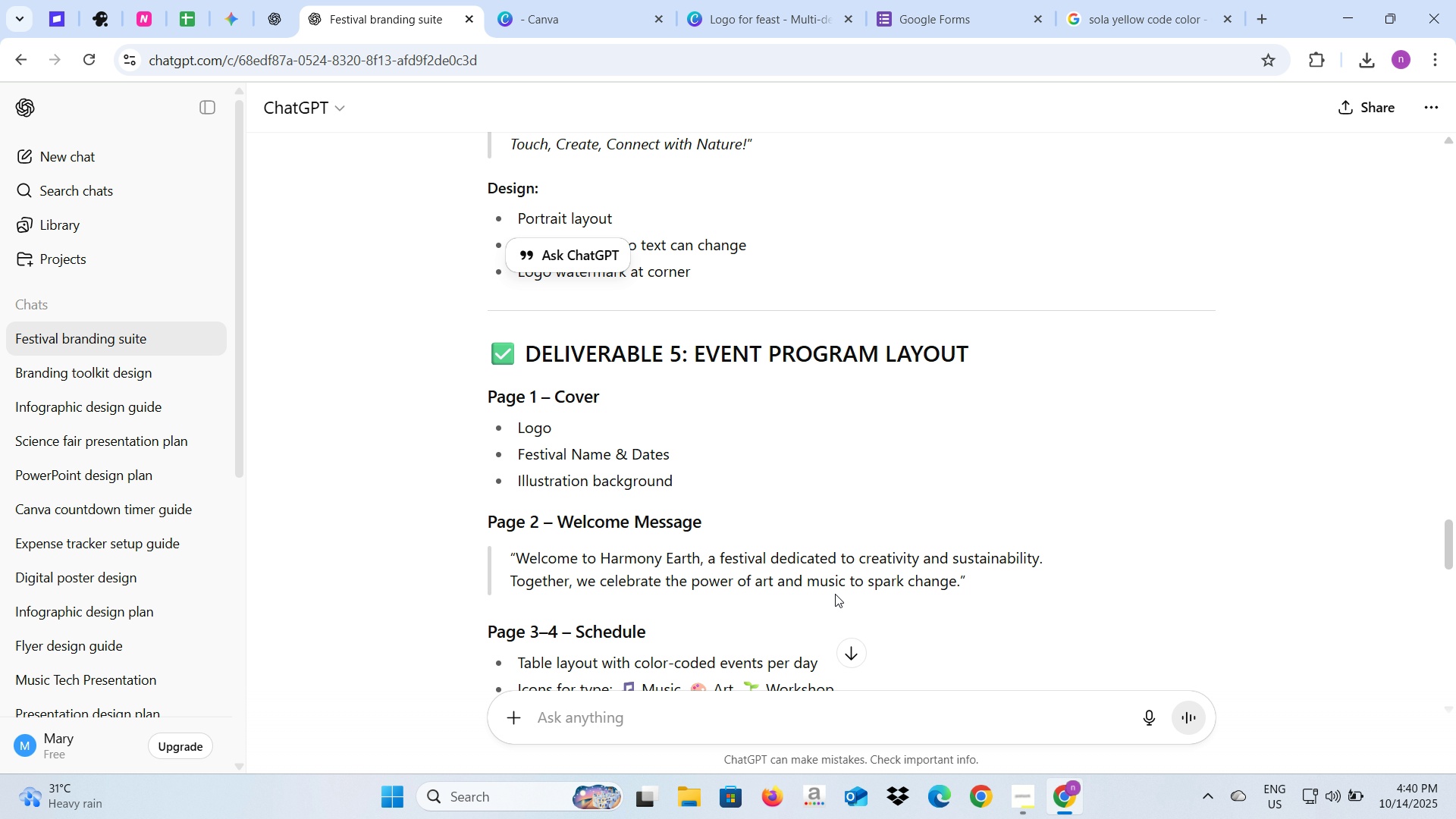 
key(Alt+AltLeft)
 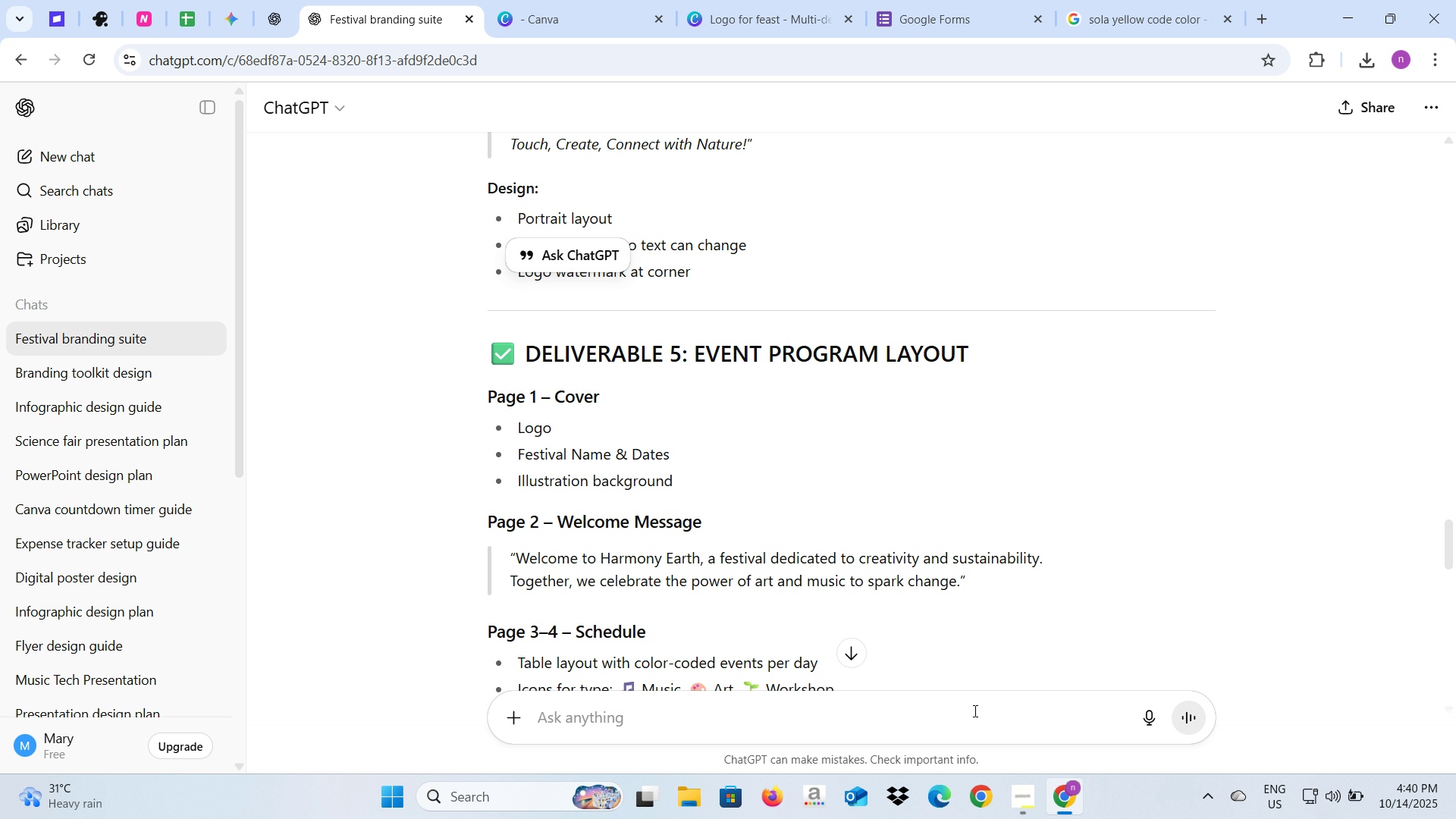 
key(Alt+Tab)